 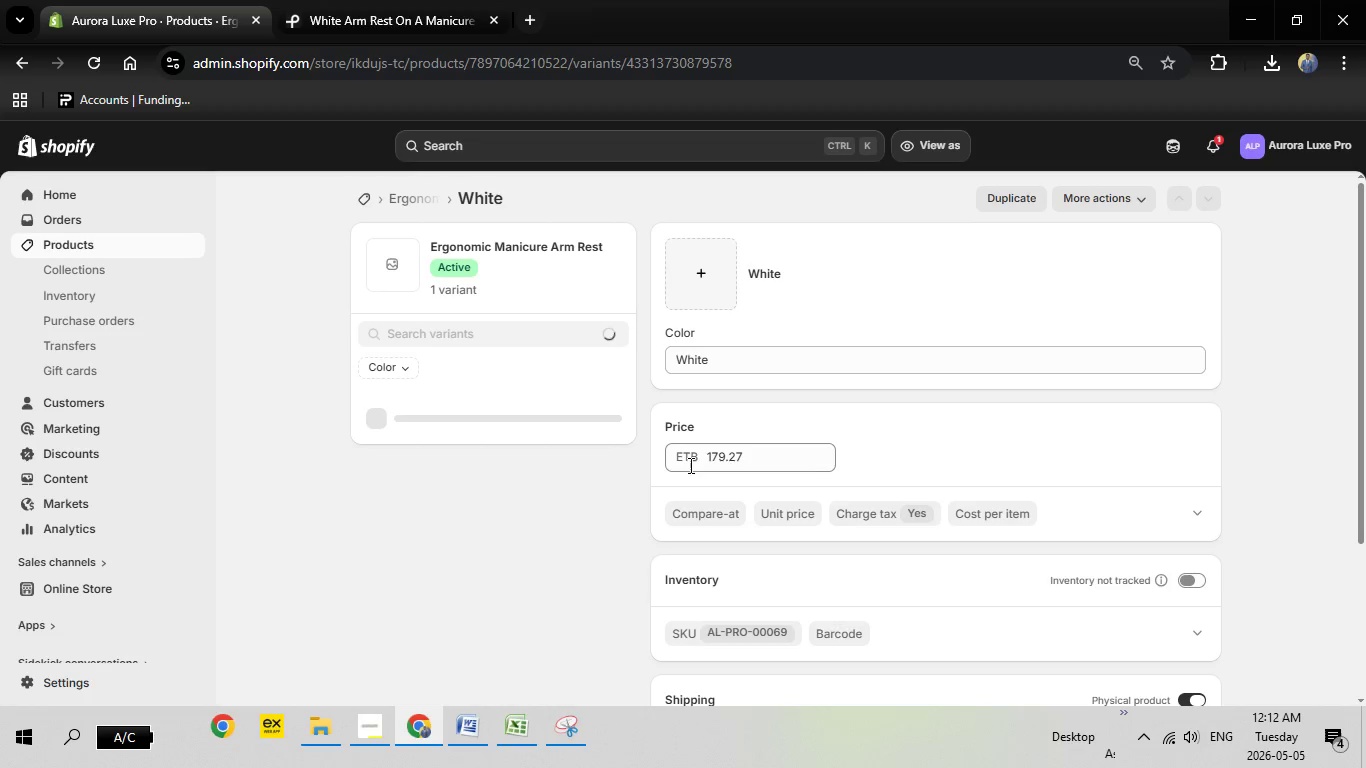 
type(45)
 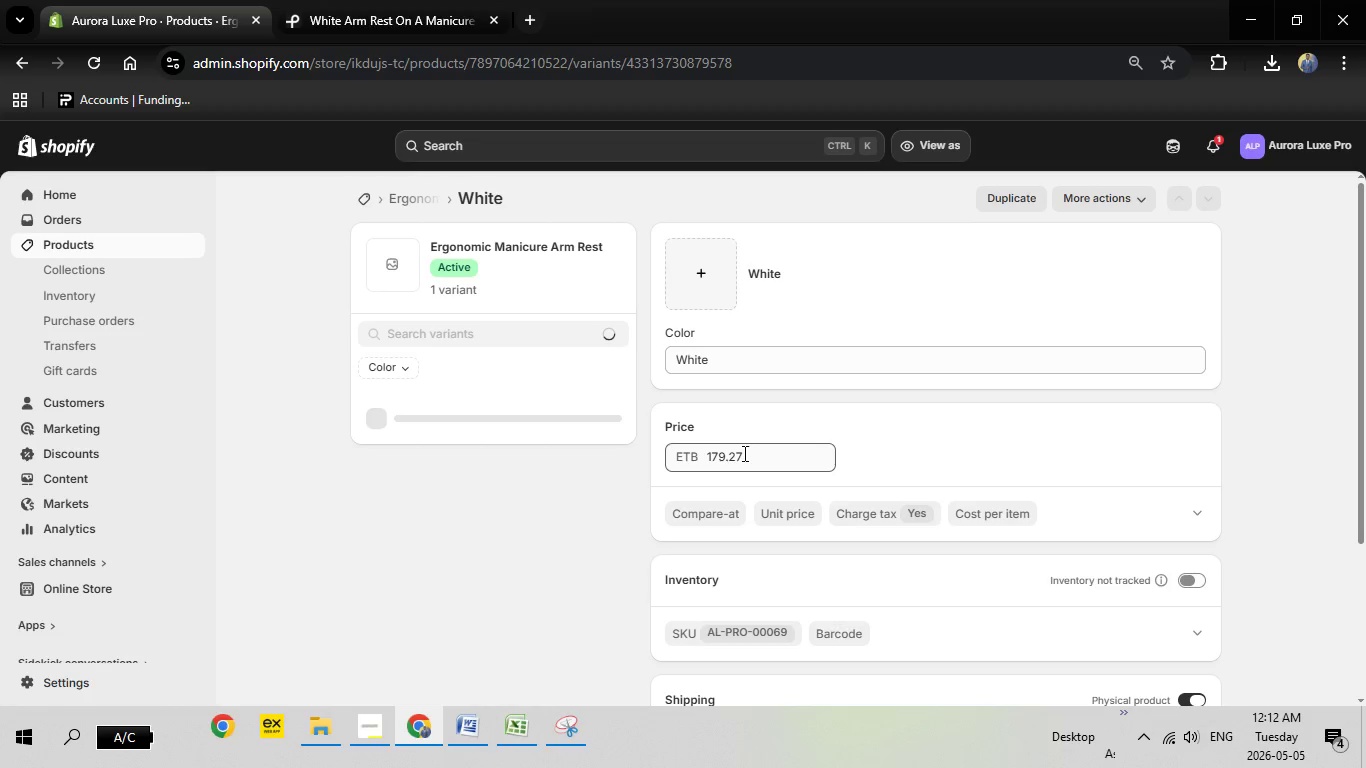 
left_click_drag(start_coordinate=[745, 453], to_coordinate=[679, 455])
 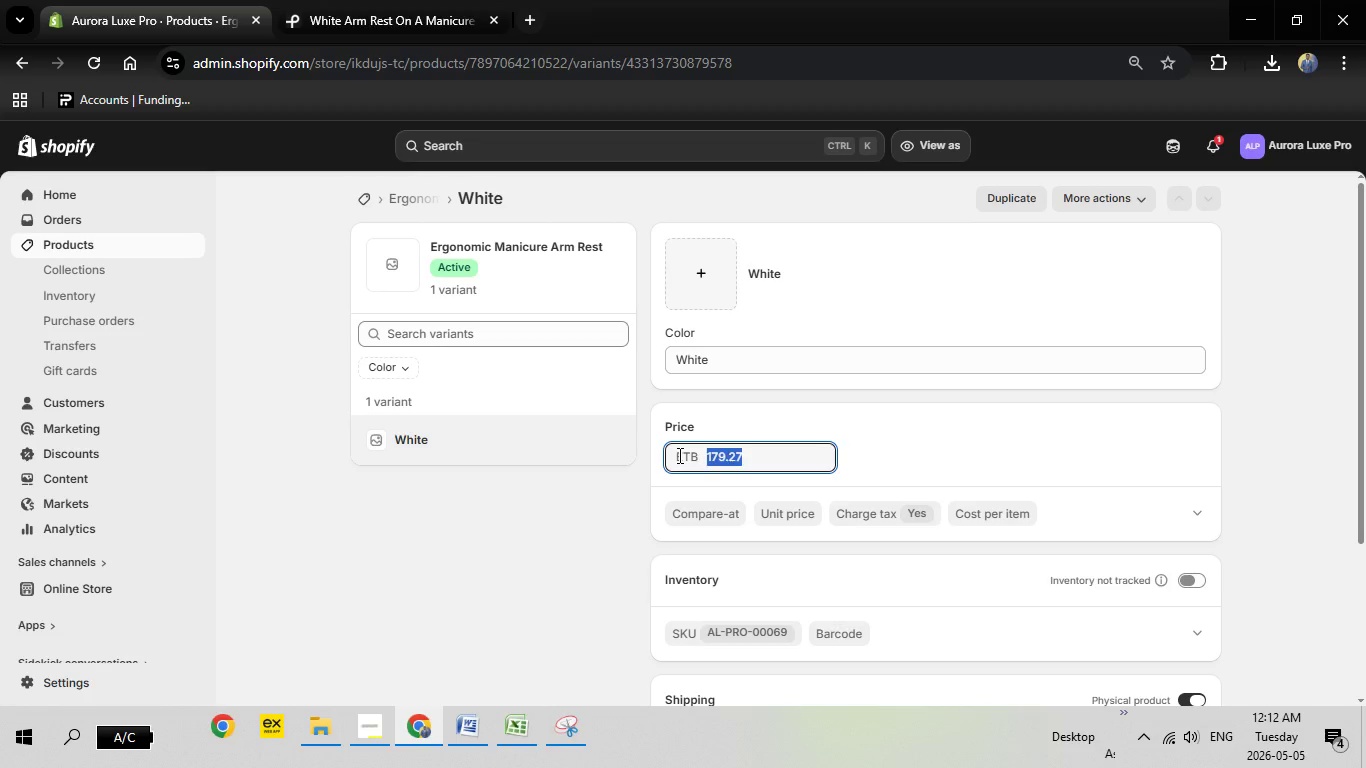 
type(45)
 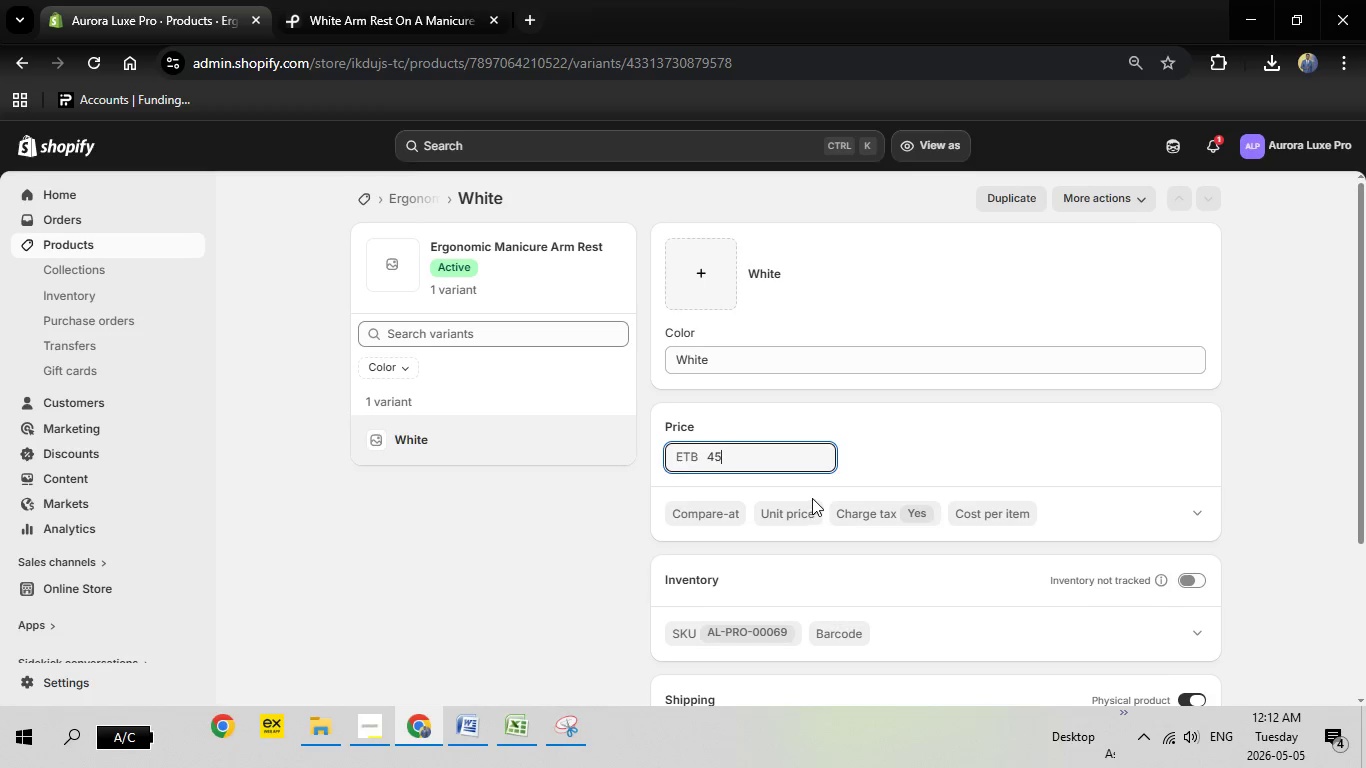 
scroll: coordinate [942, 549], scroll_direction: down, amount: 8.0
 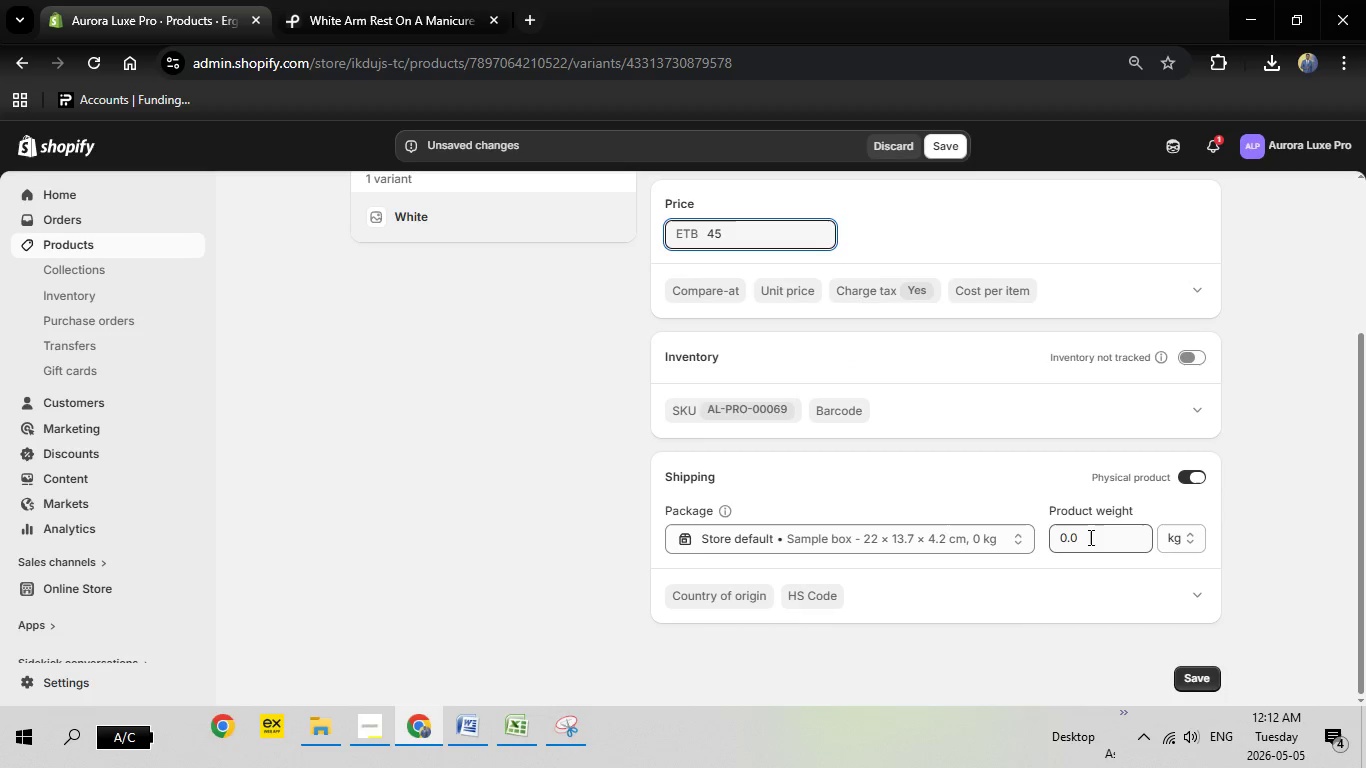 
left_click_drag(start_coordinate=[1089, 537], to_coordinate=[1031, 537])
 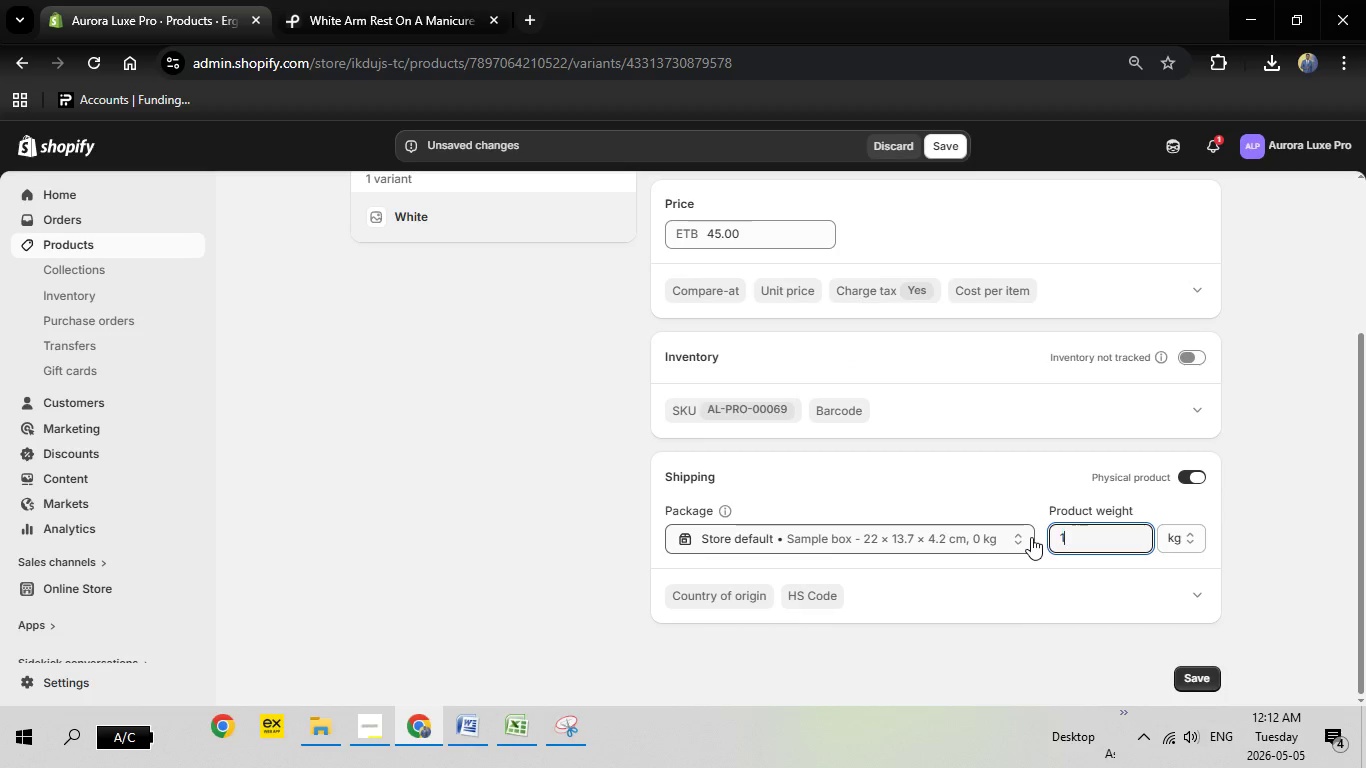 
key(1)
 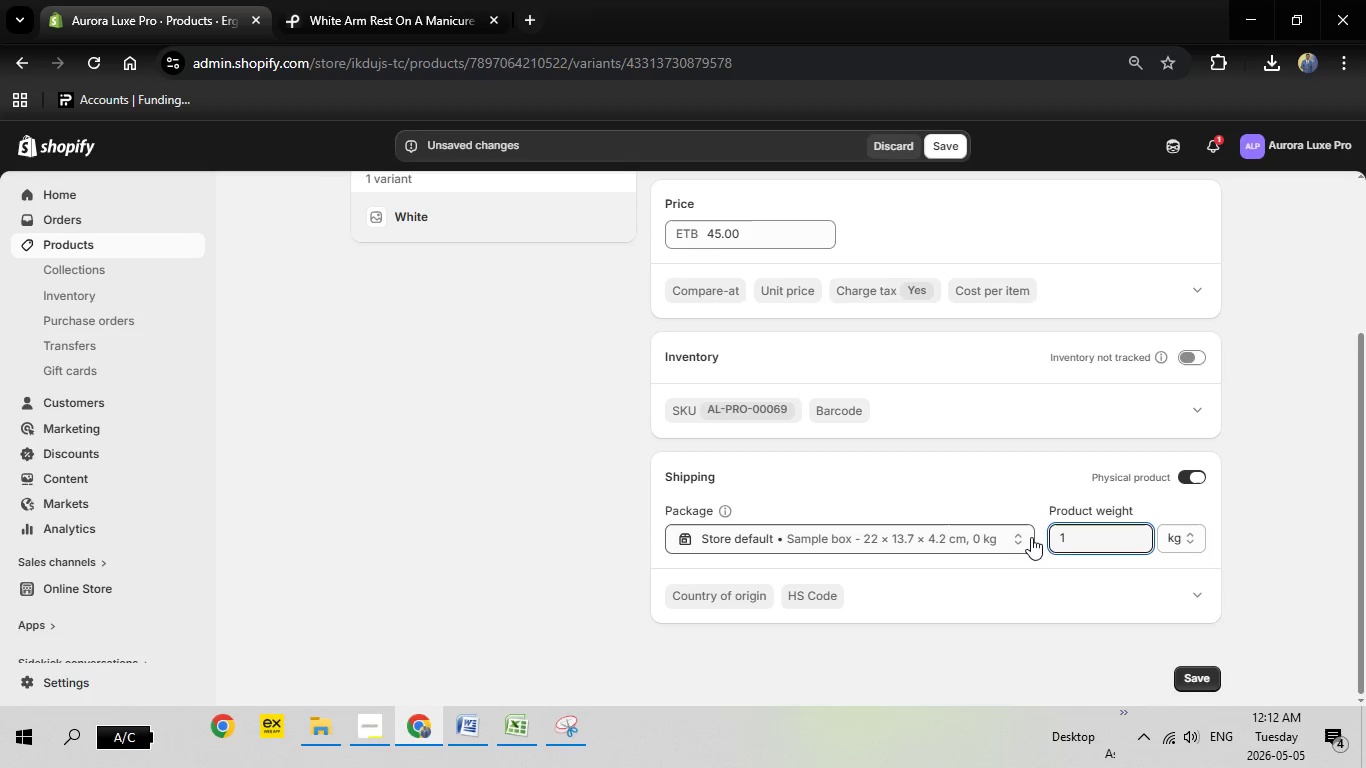 
key(Period)
 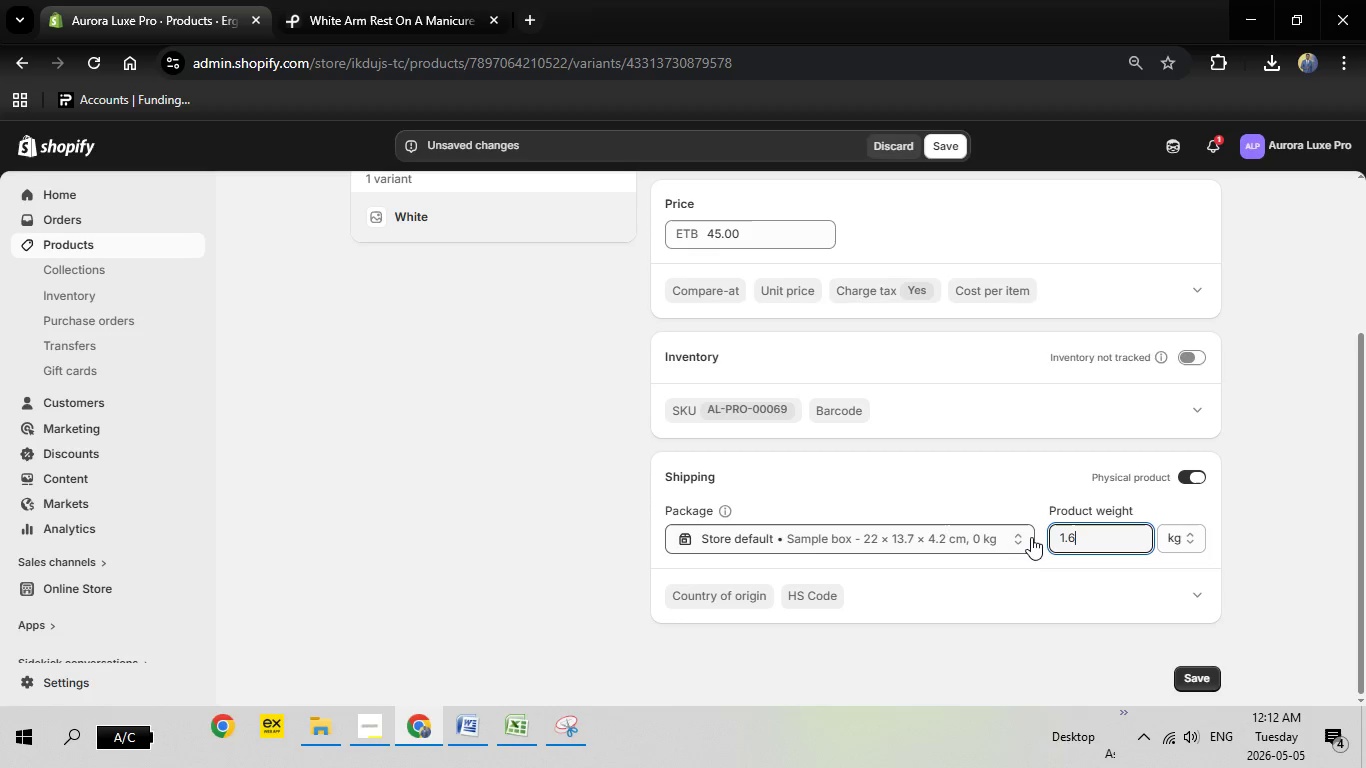 
key(6)
 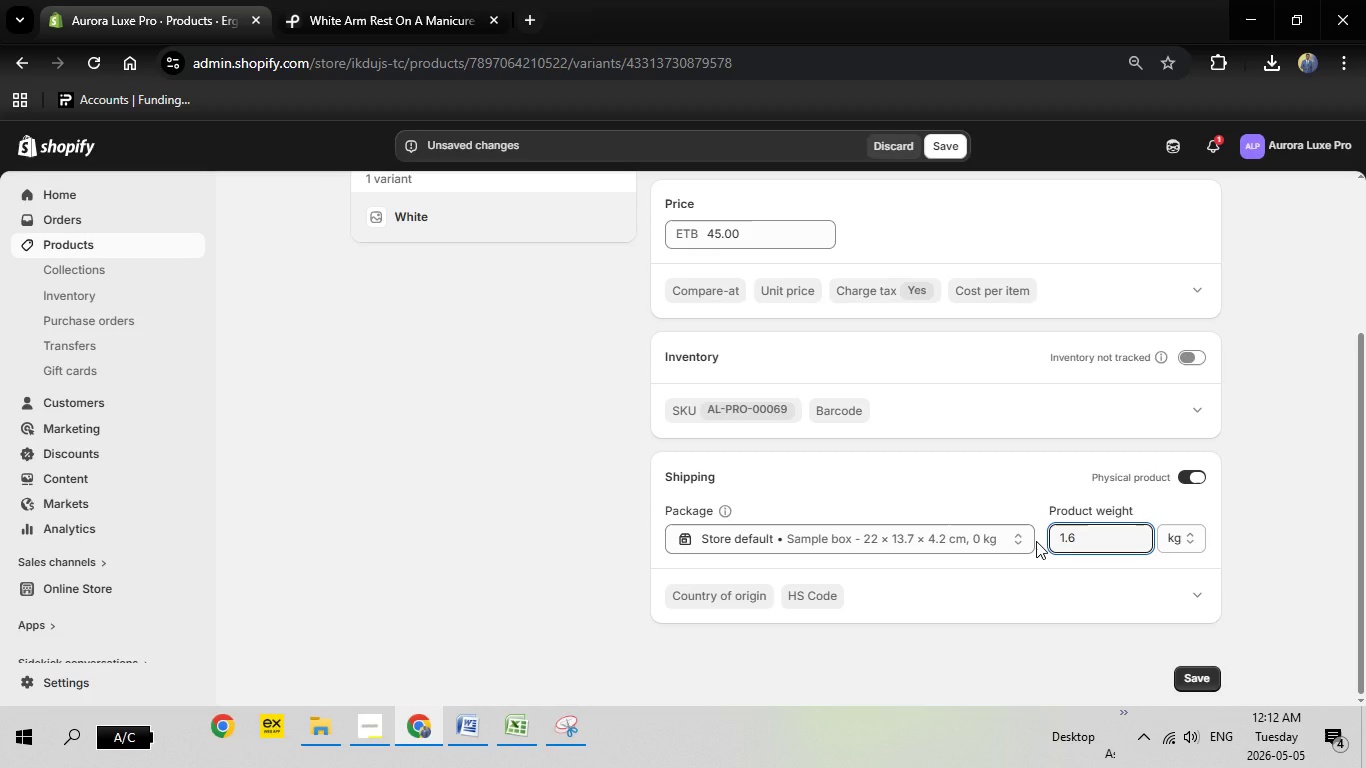 
key(Backspace)
 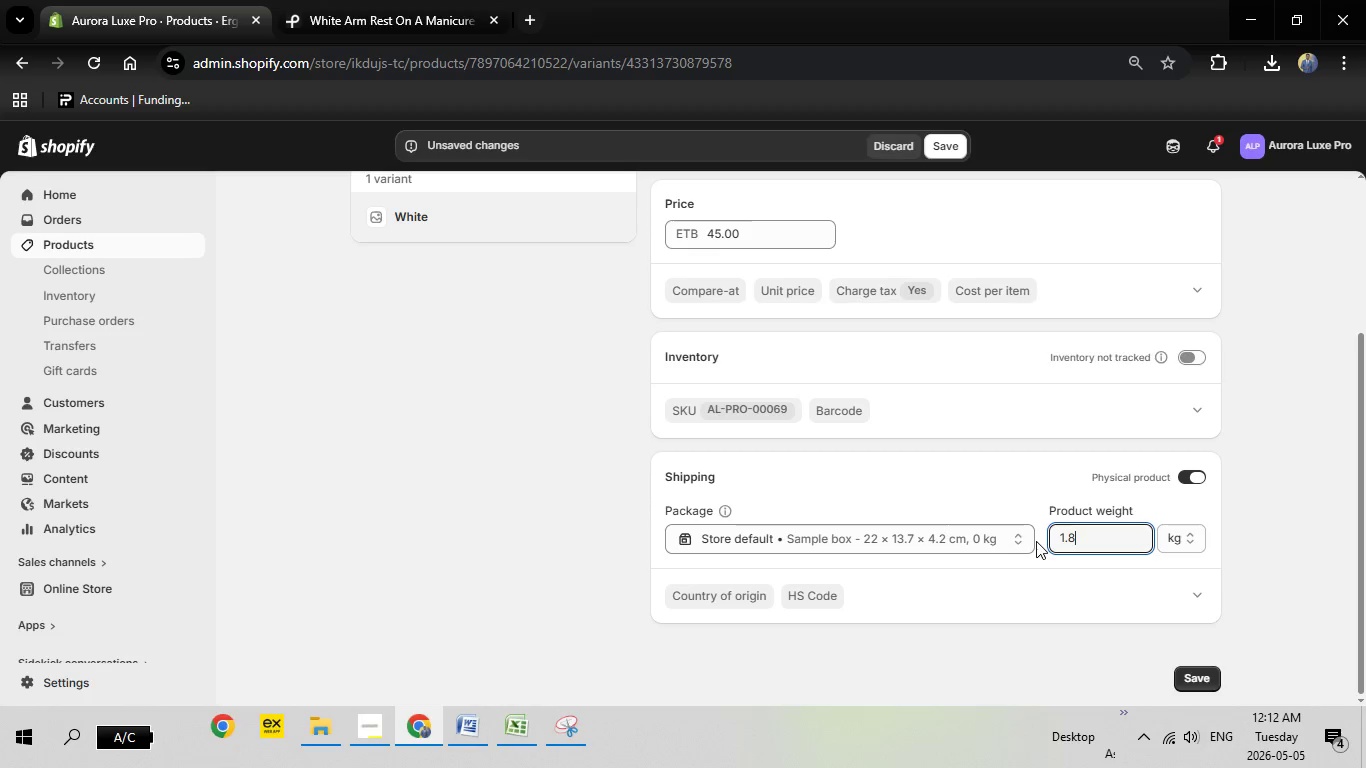 
key(8)
 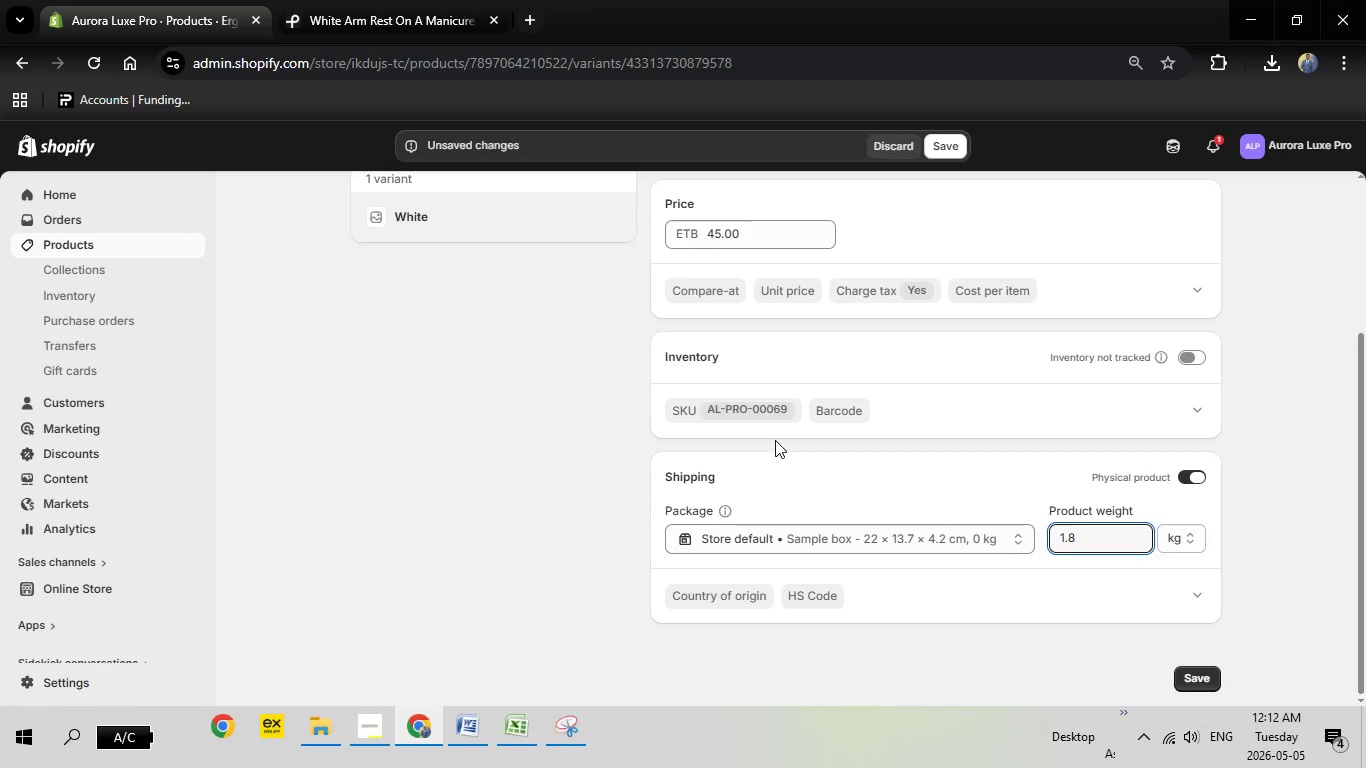 
left_click([754, 416])
 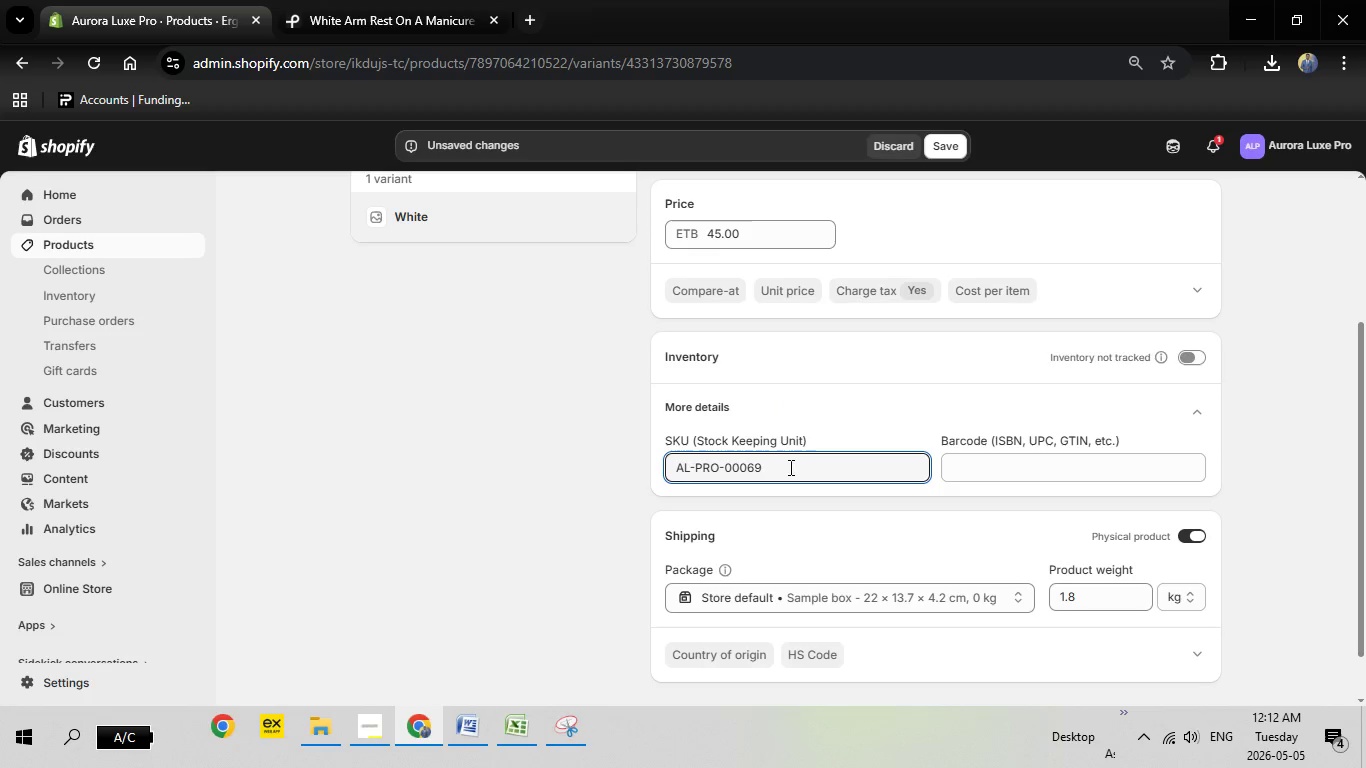 
left_click_drag(start_coordinate=[786, 465], to_coordinate=[644, 471])
 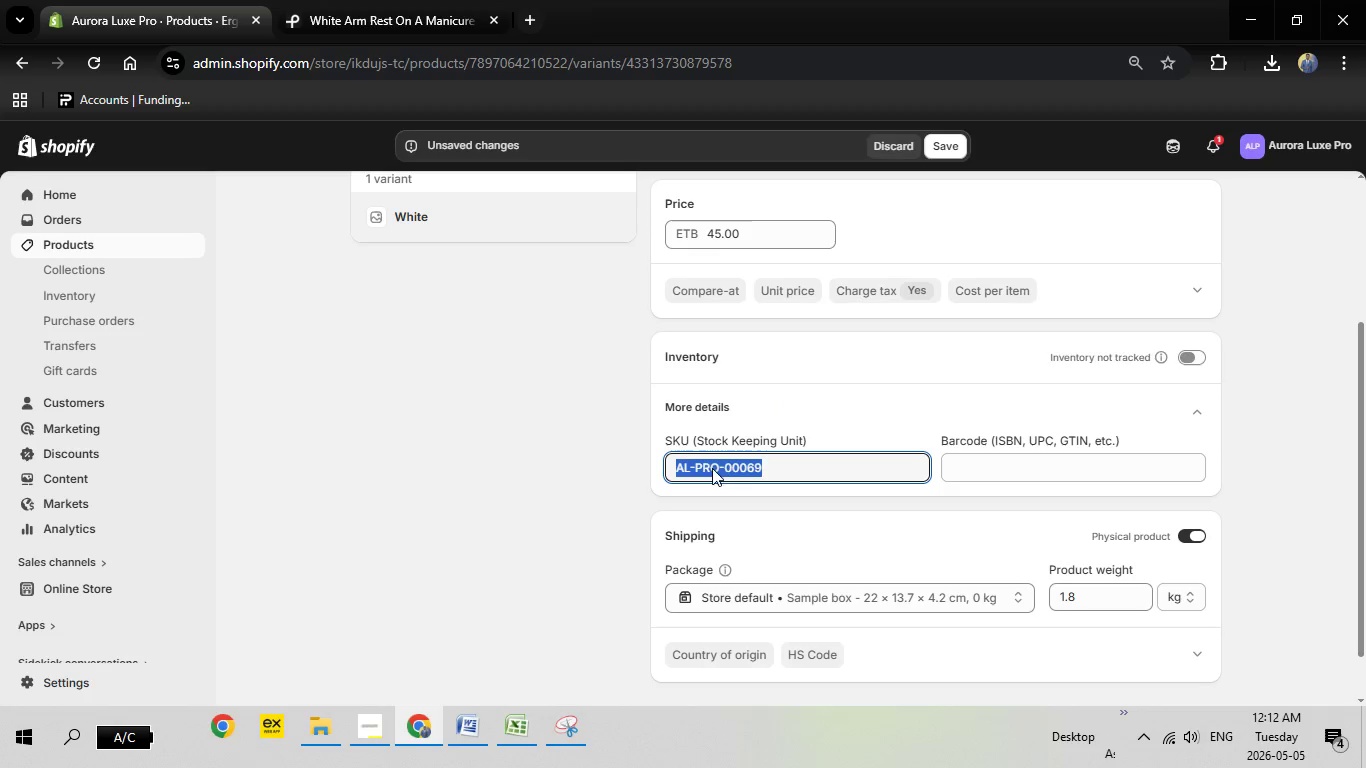 
key(Backspace)
 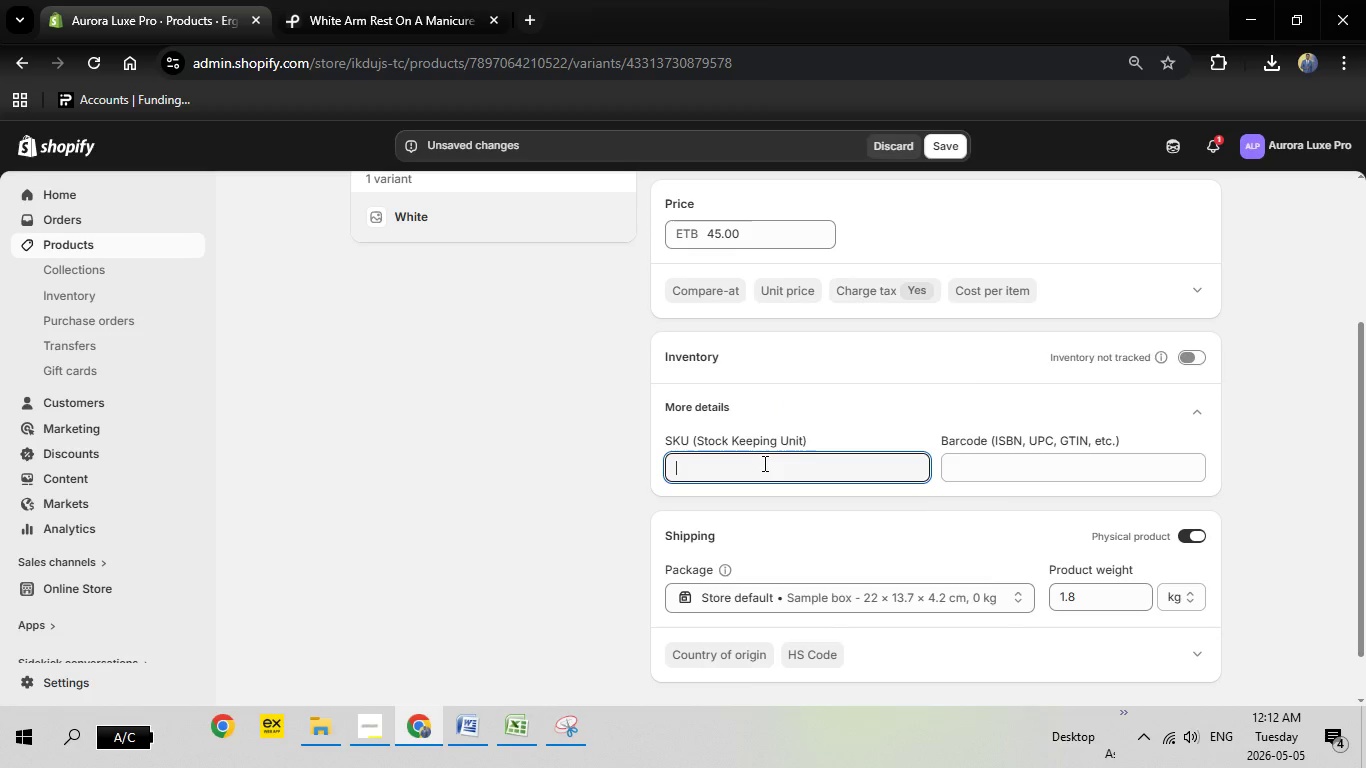 
right_click([763, 463])
 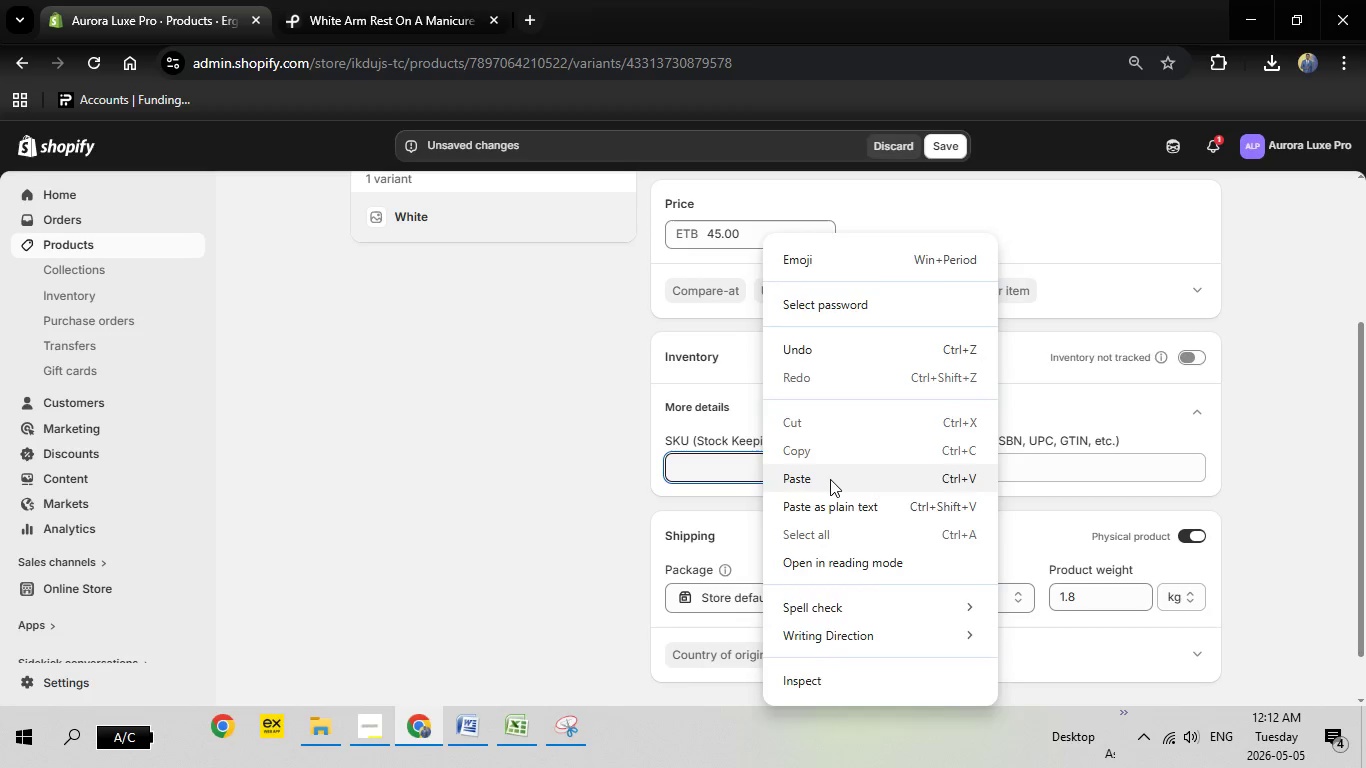 
left_click([830, 479])
 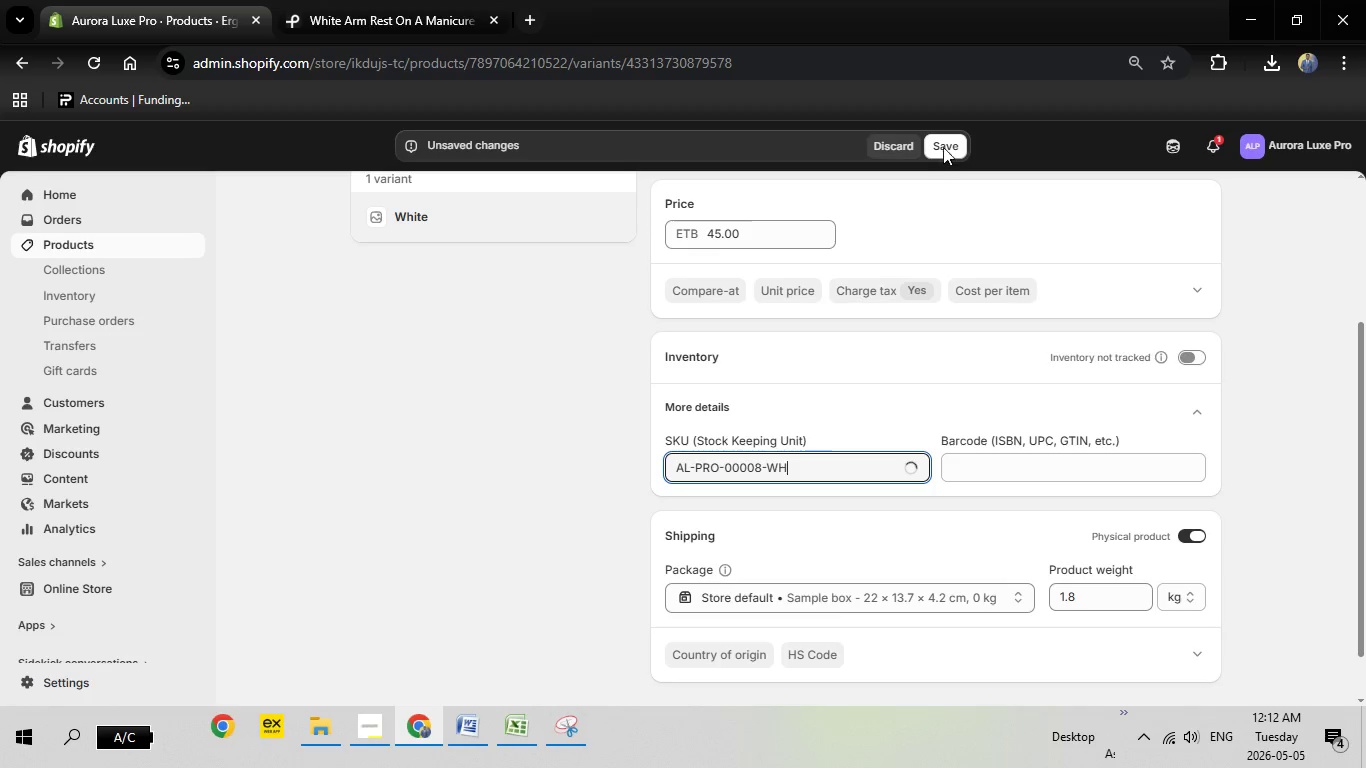 
left_click([943, 147])
 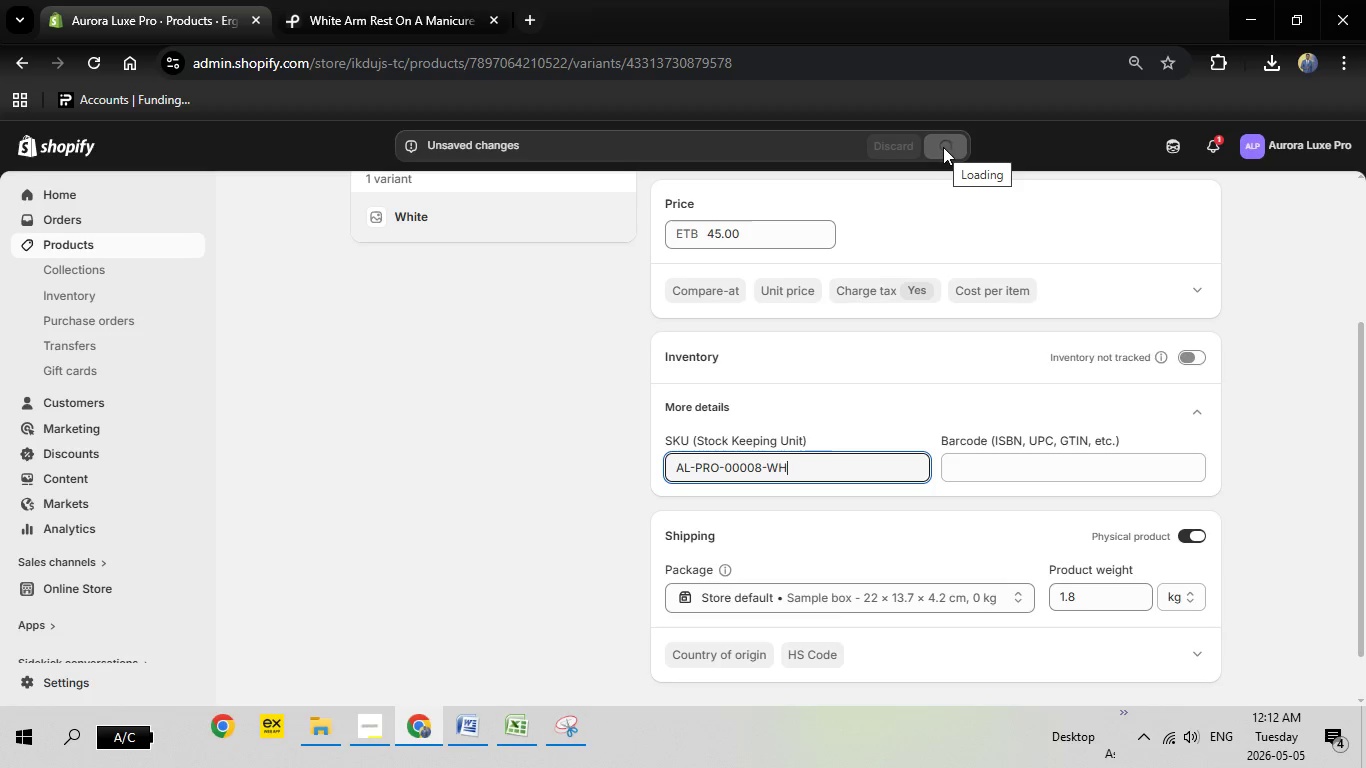 
scroll: coordinate [701, 372], scroll_direction: up, amount: 5.0
 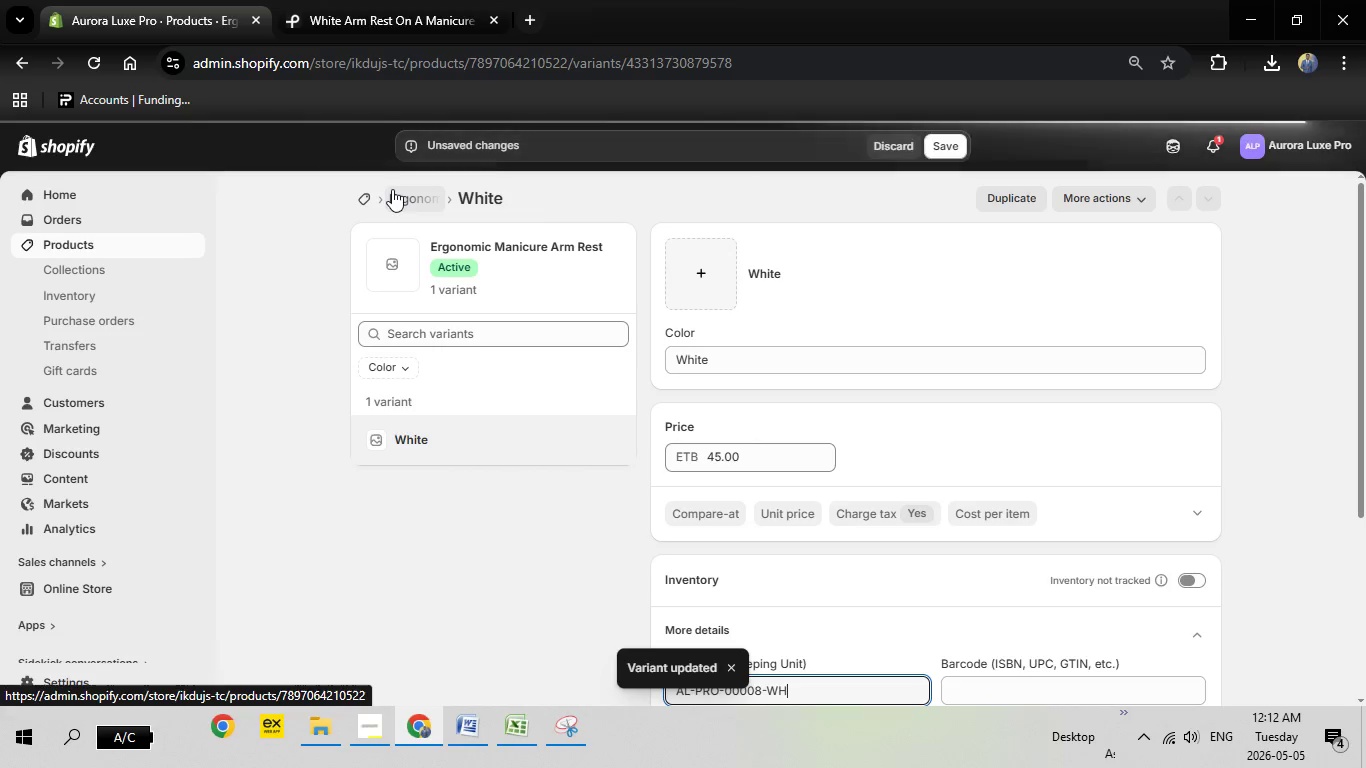 
wait(11.88)
 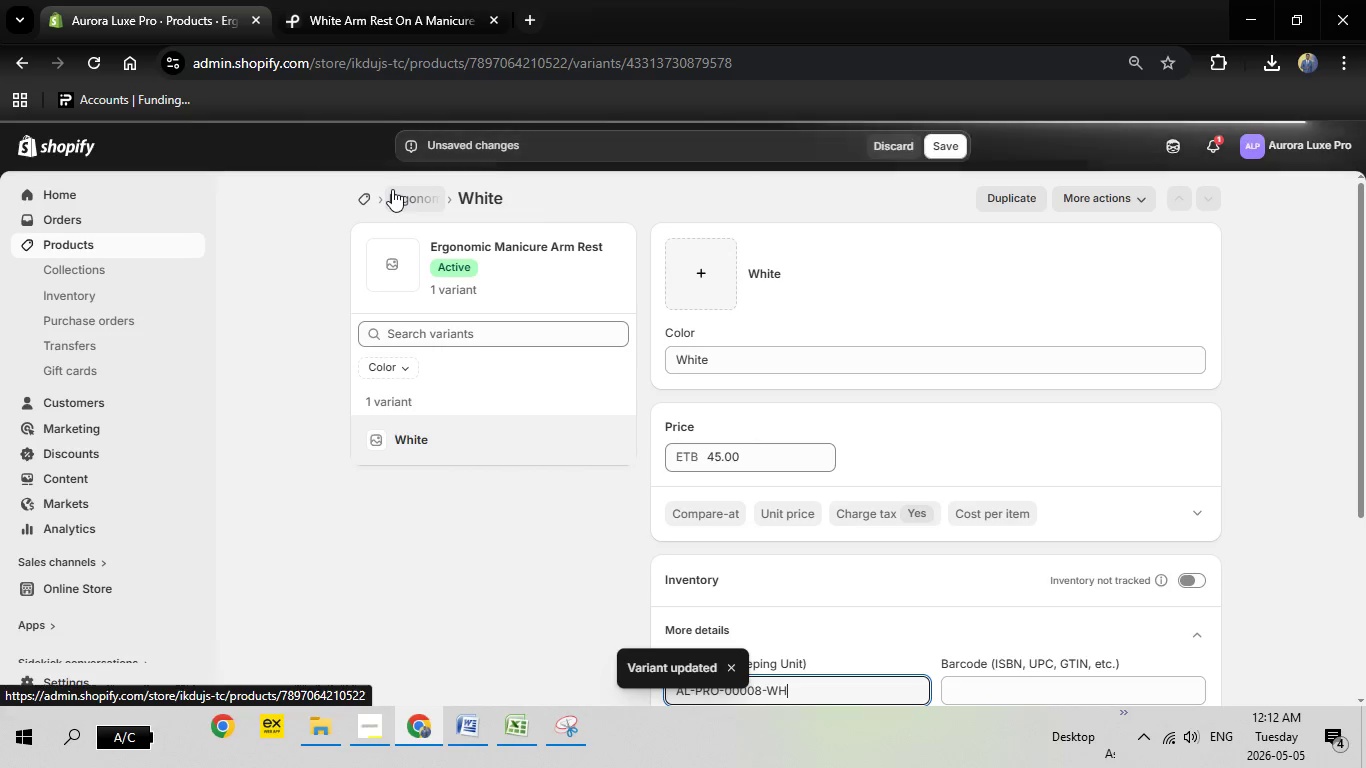 
left_click([424, 202])
 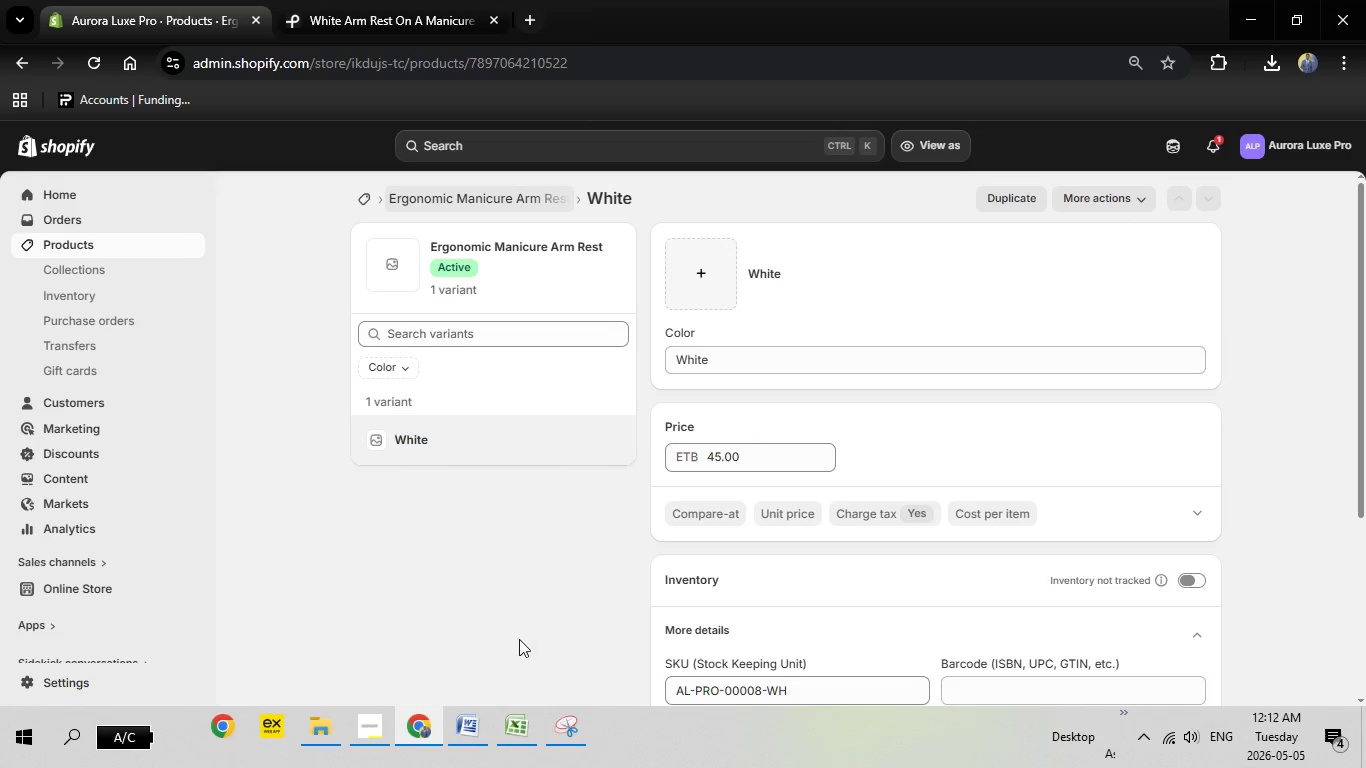 
left_click([475, 720])
 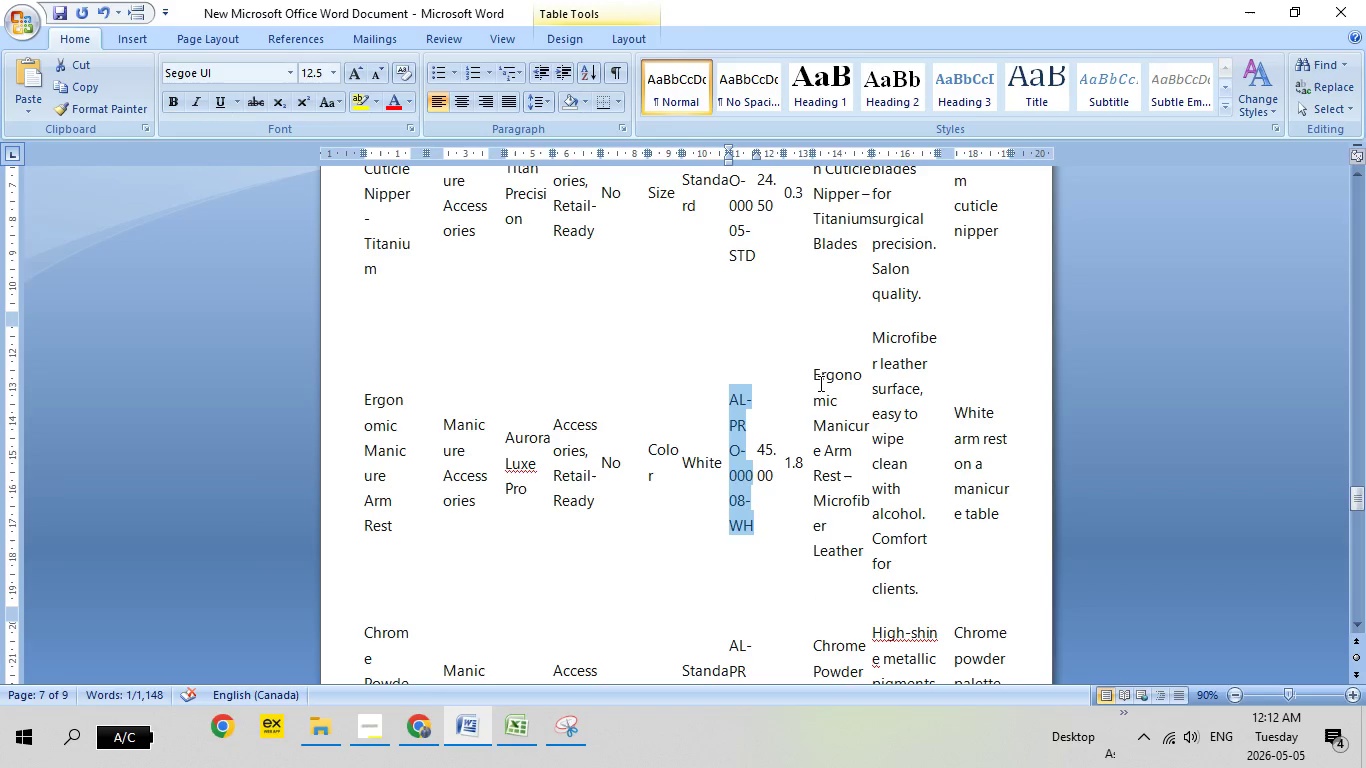 
left_click_drag(start_coordinate=[817, 374], to_coordinate=[864, 559])
 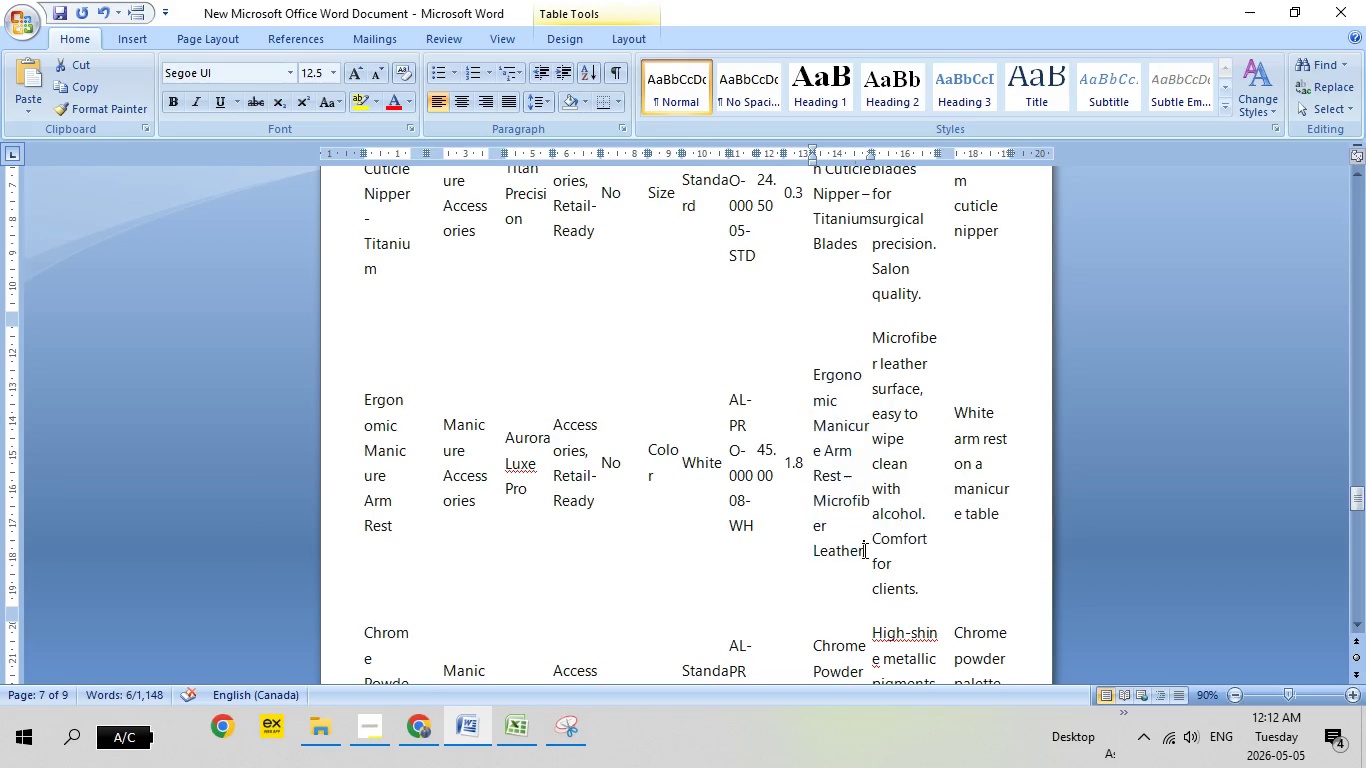 
left_click([863, 550])
 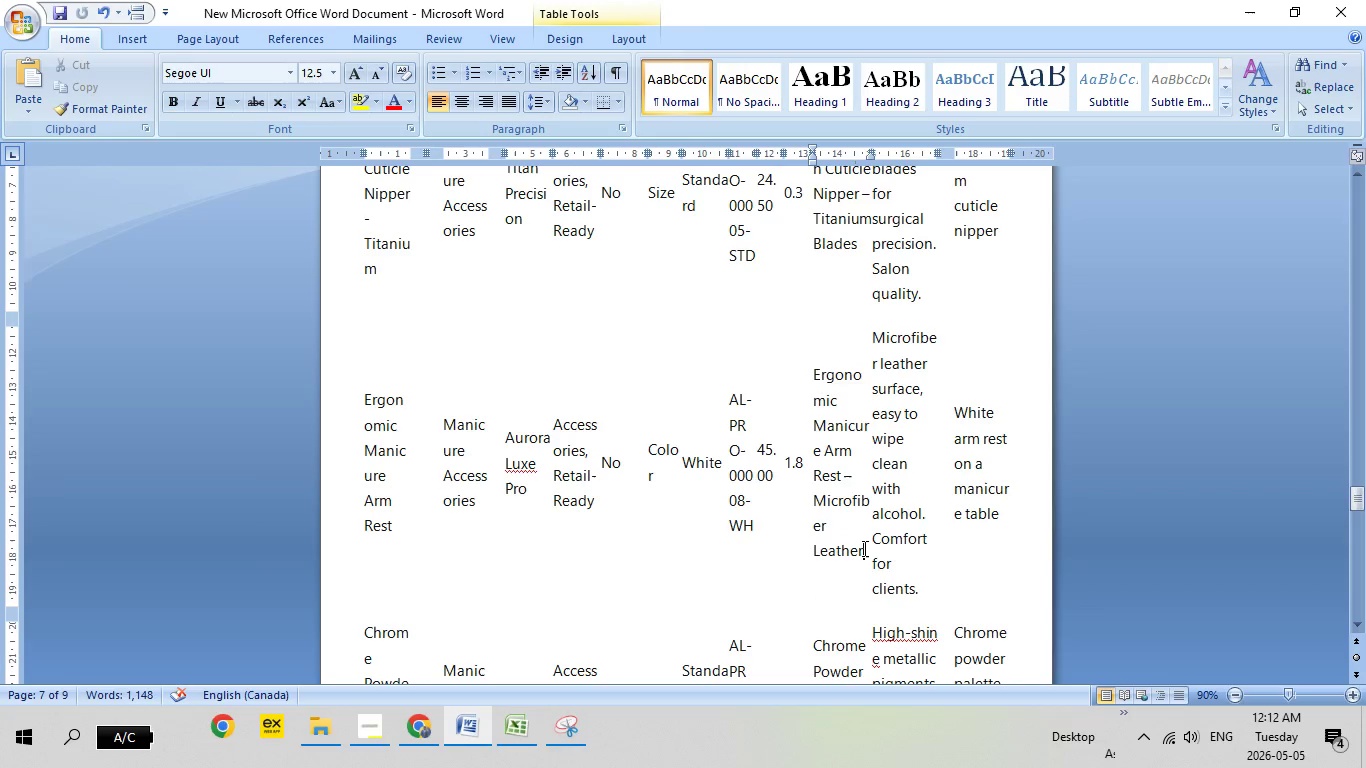 
left_click_drag(start_coordinate=[863, 548], to_coordinate=[809, 374])
 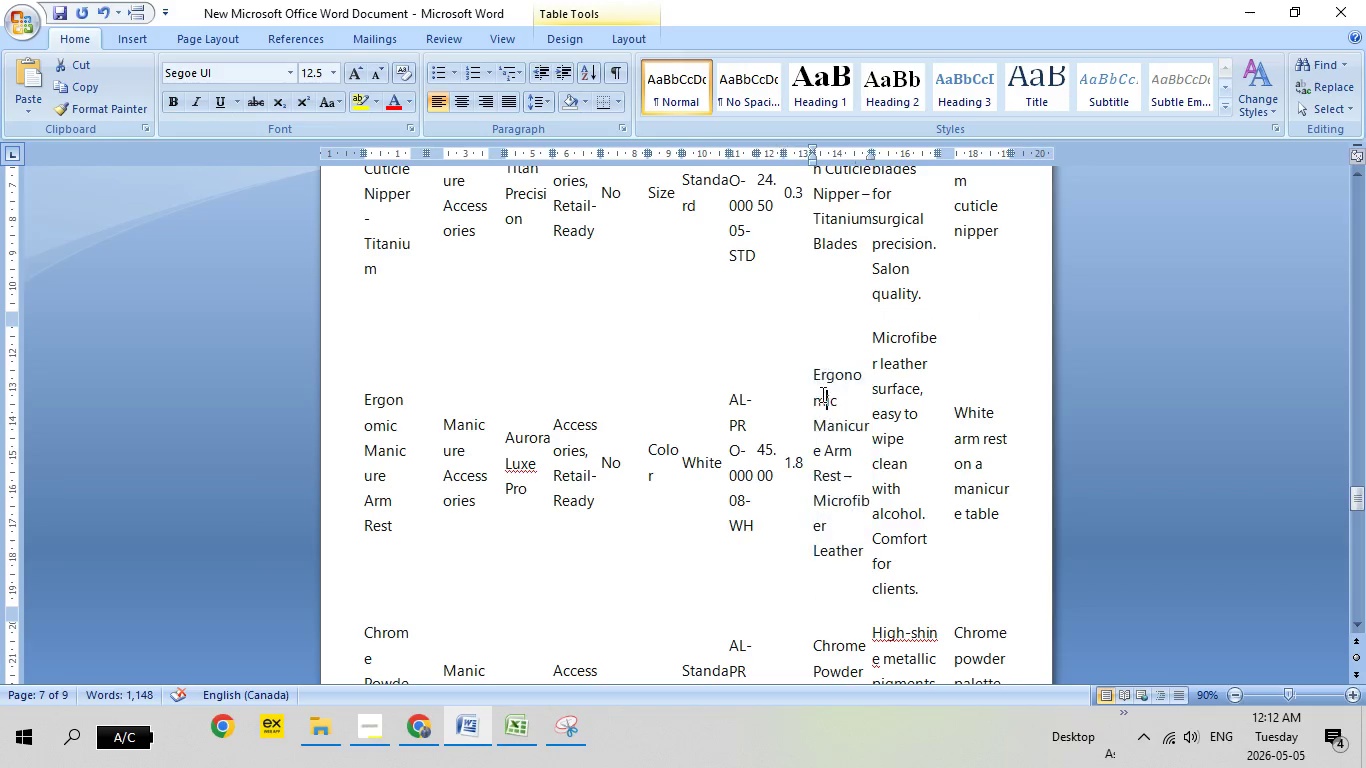 
left_click([821, 394])
 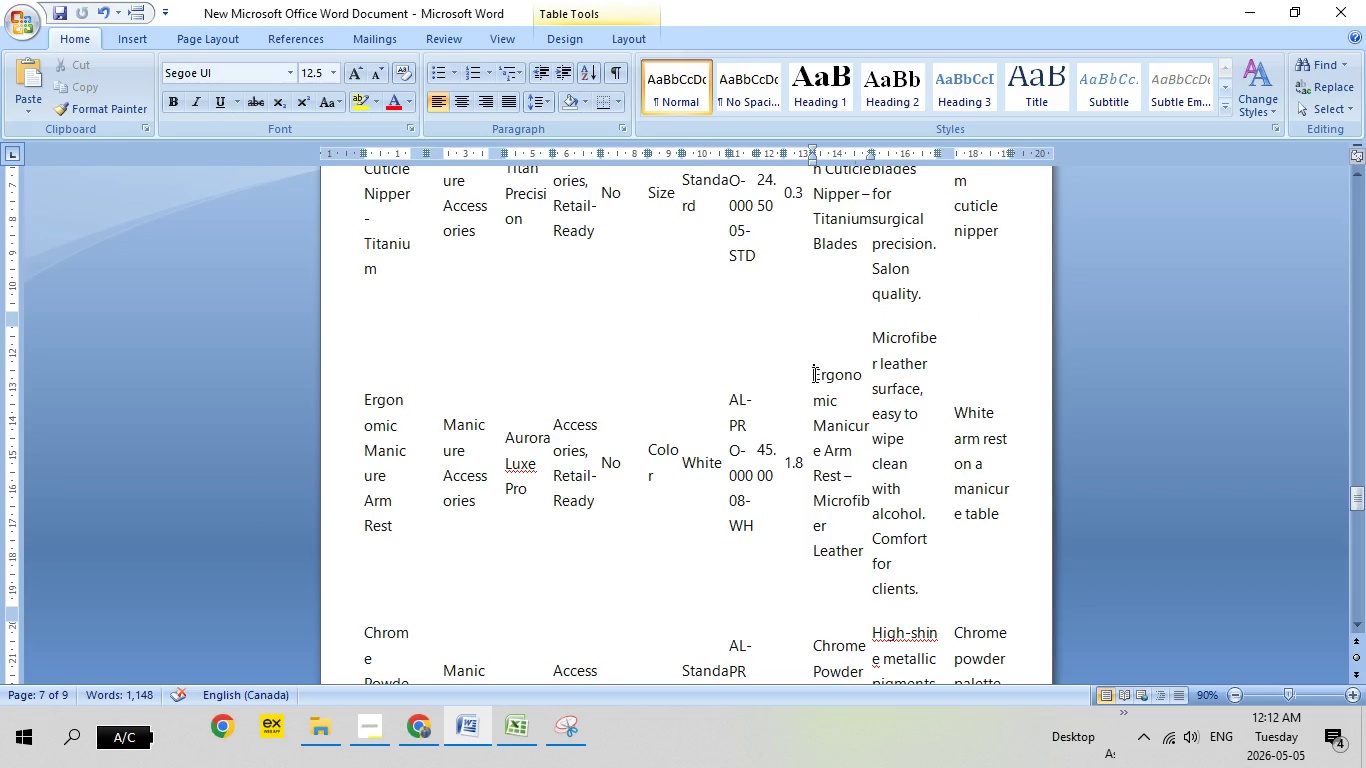 
left_click_drag(start_coordinate=[813, 374], to_coordinate=[864, 537])
 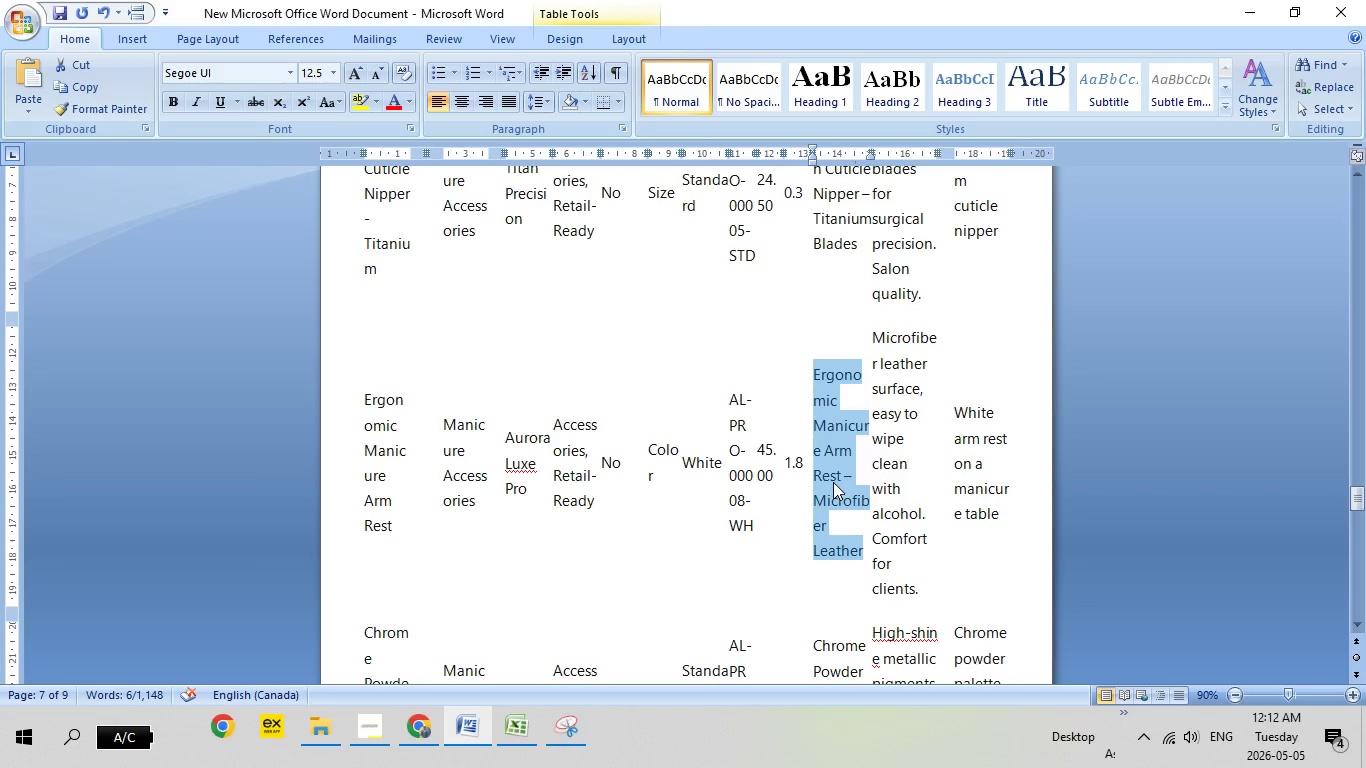 
right_click([833, 482])
 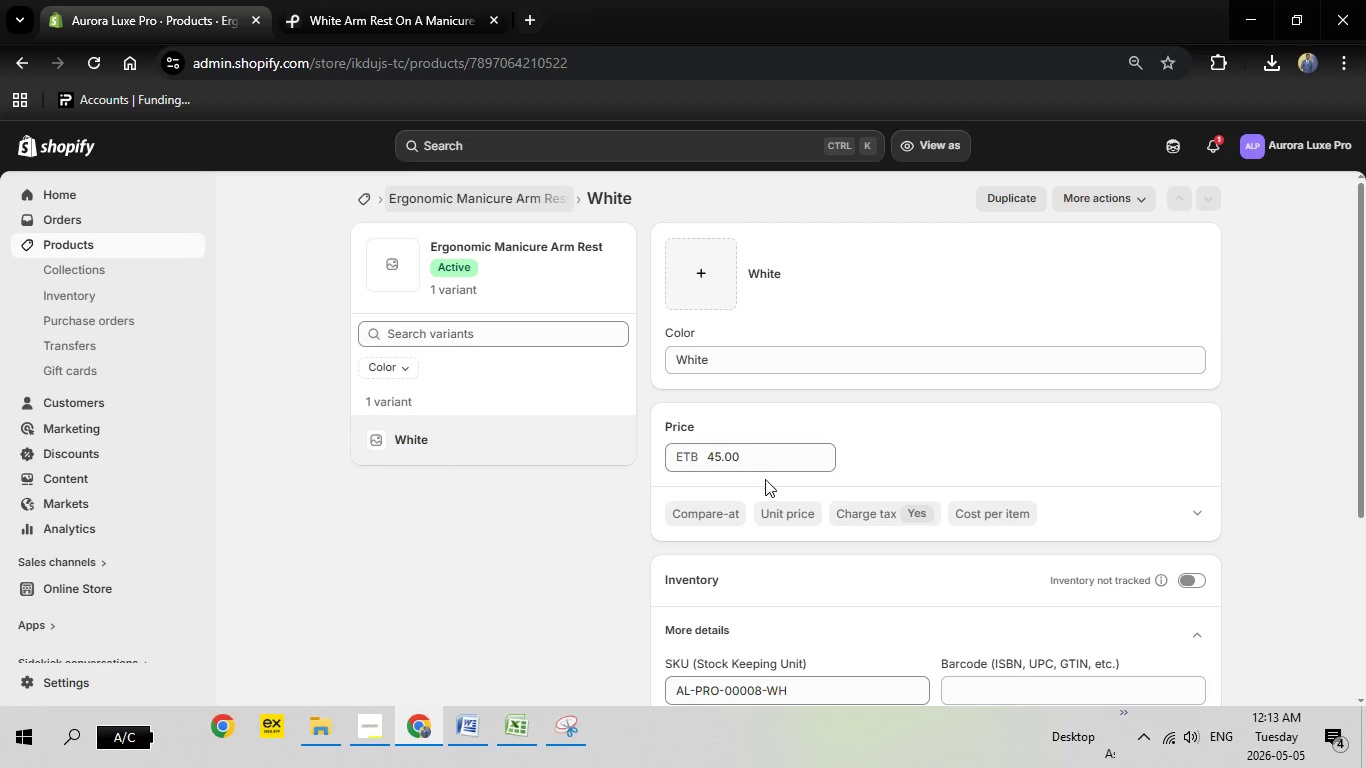 
wait(5.91)
 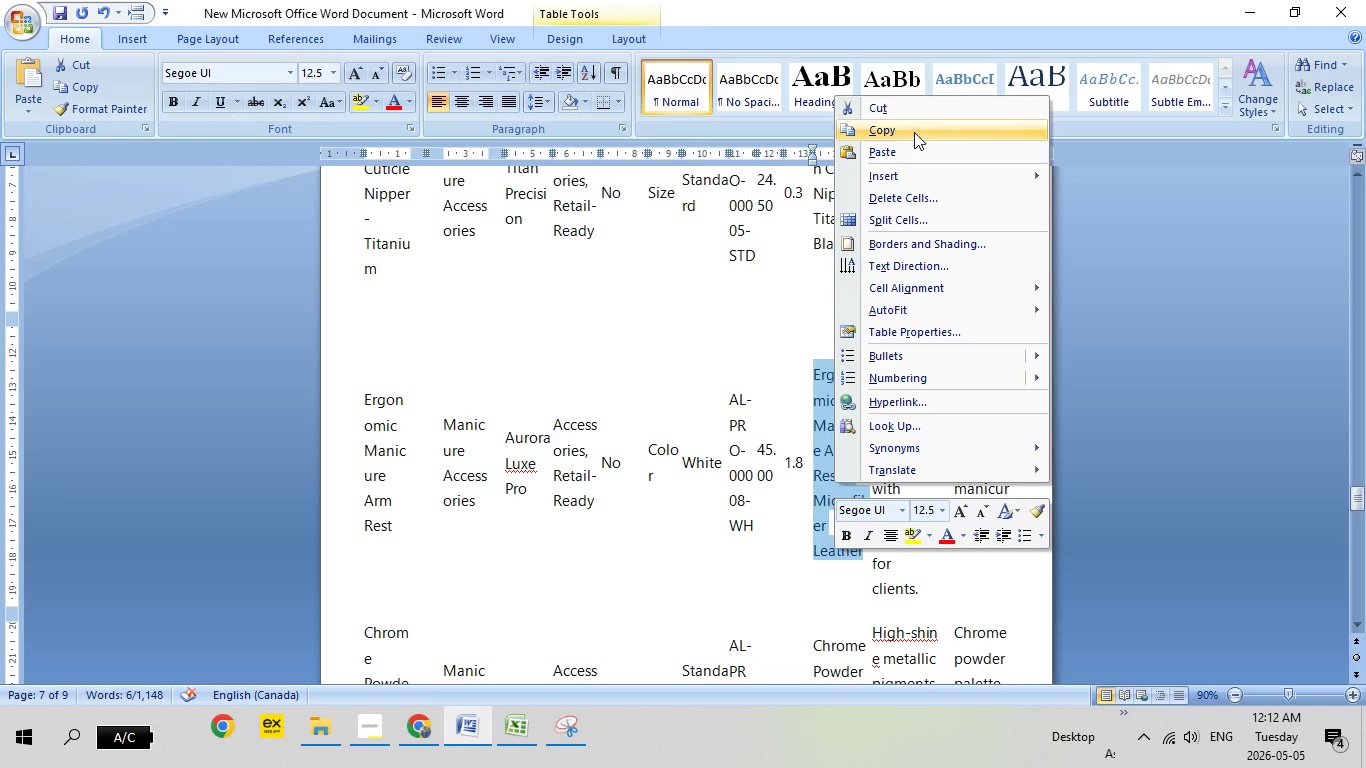 
scroll: coordinate [800, 574], scroll_direction: down, amount: 21.0
 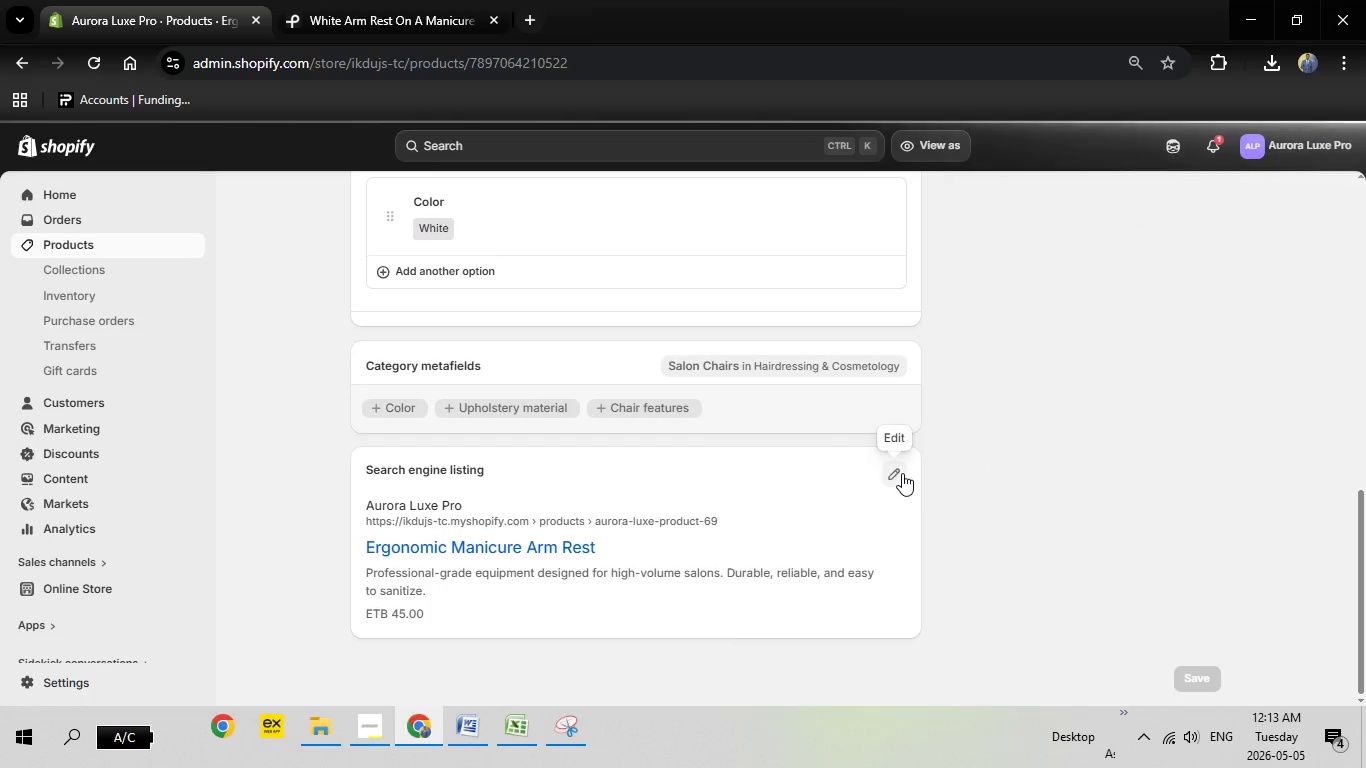 
left_click([902, 473])
 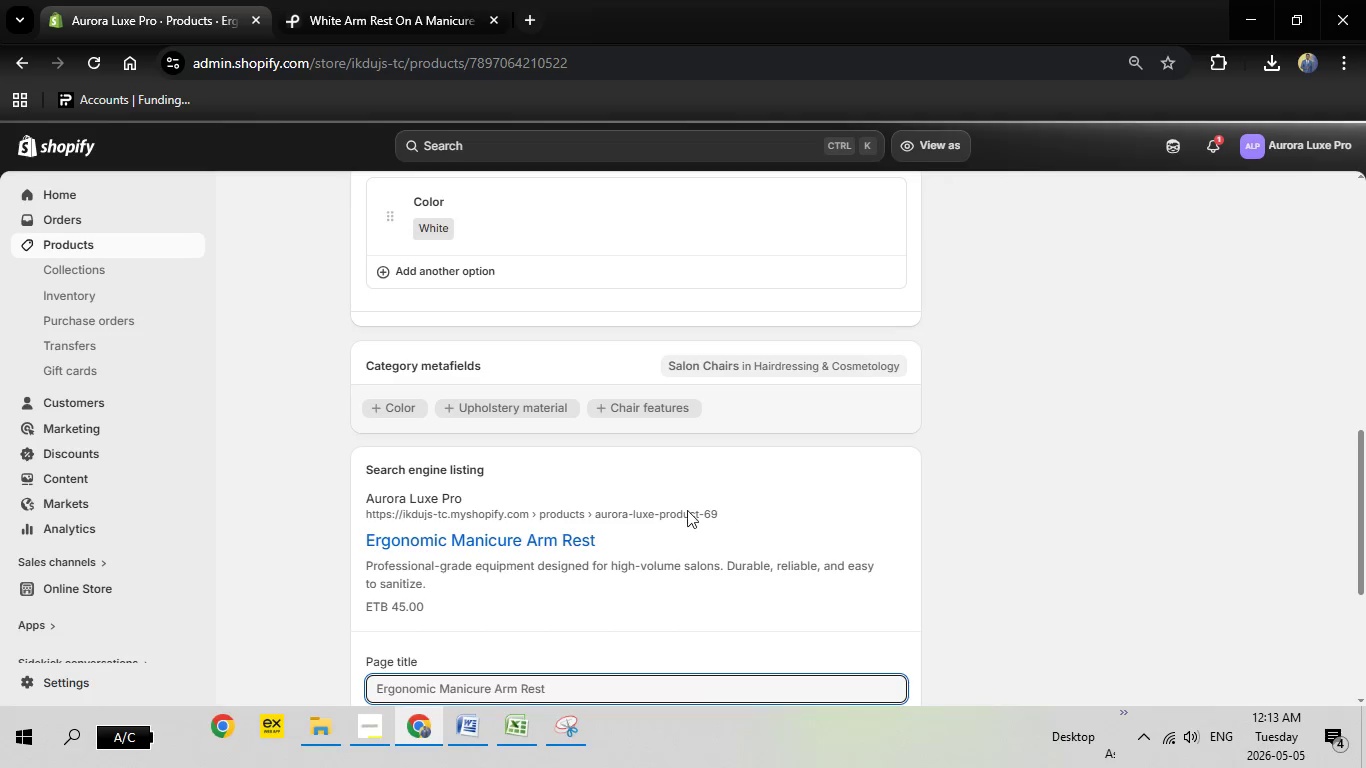 
scroll: coordinate [686, 511], scroll_direction: down, amount: 4.0
 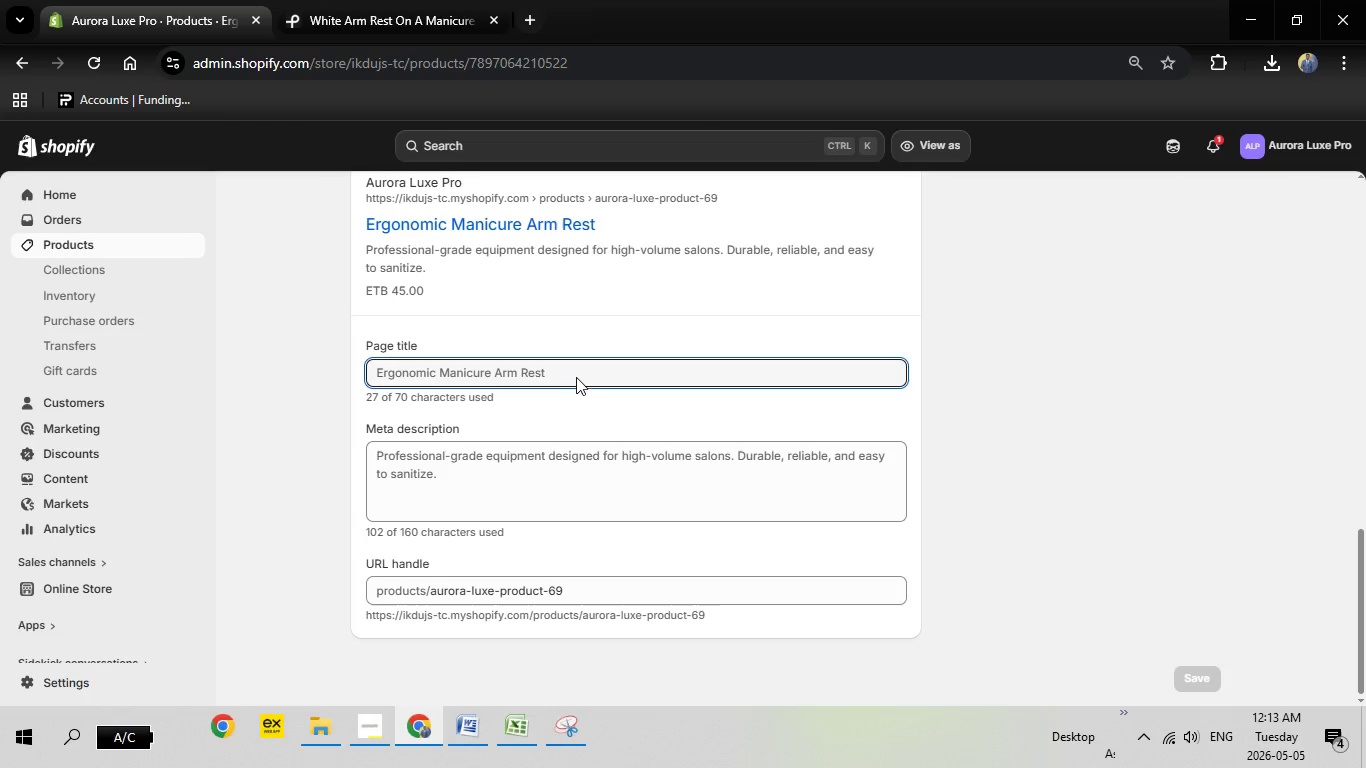 
left_click_drag(start_coordinate=[581, 372], to_coordinate=[317, 365])
 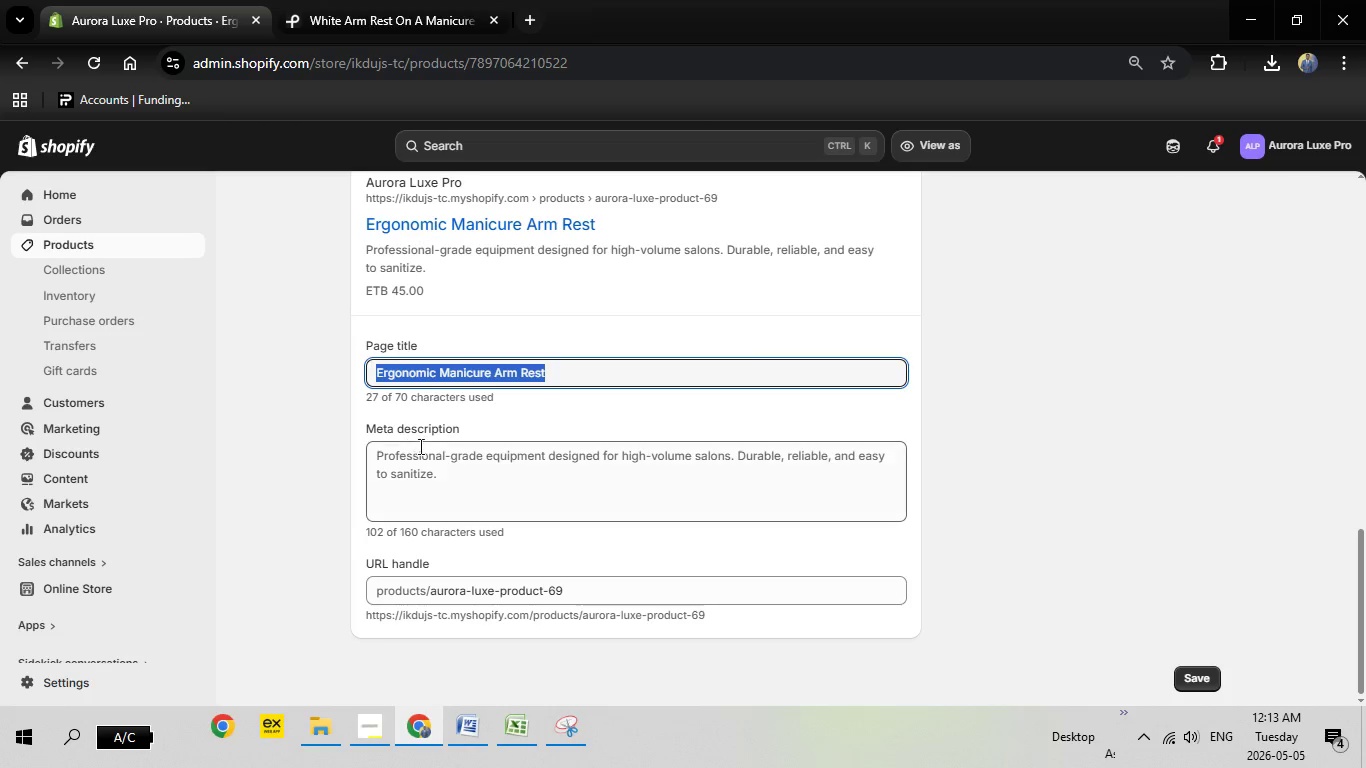 
key(Backspace)
 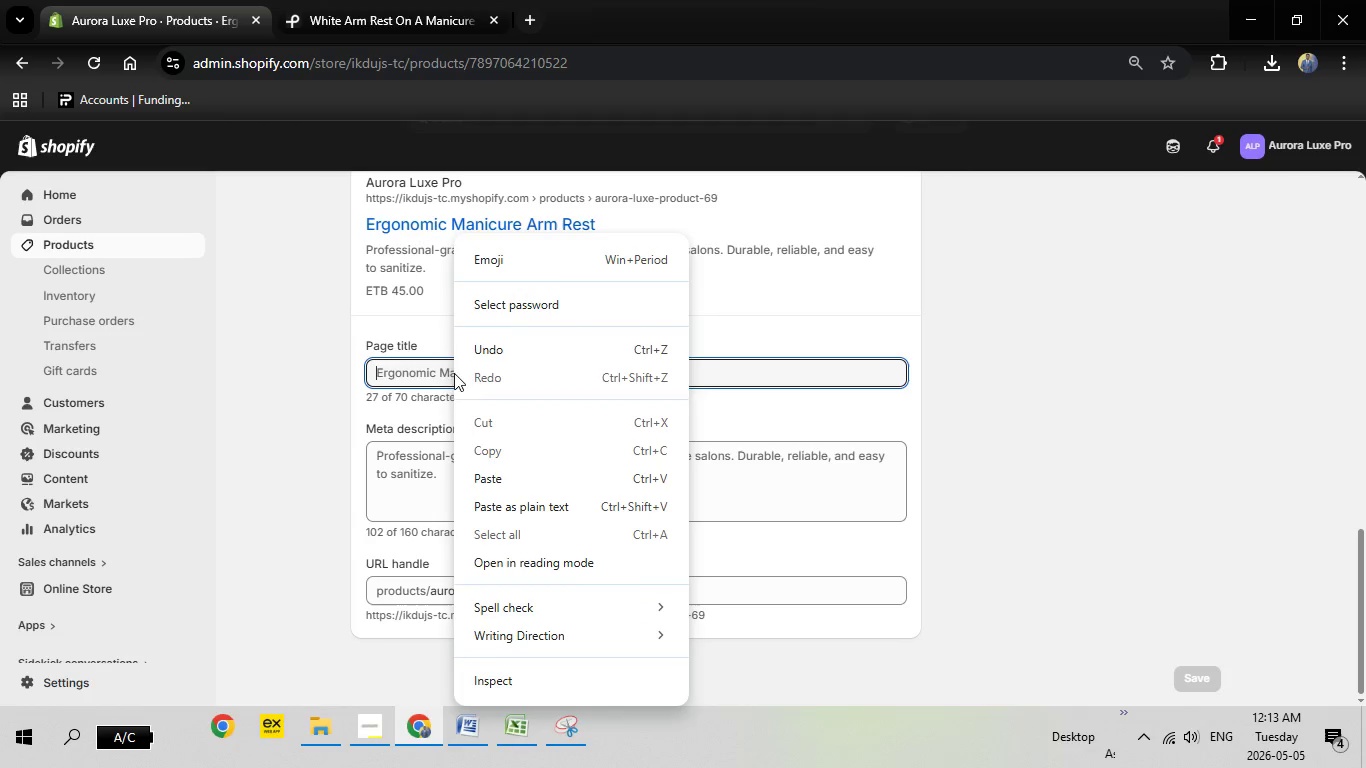 
left_click([496, 473])
 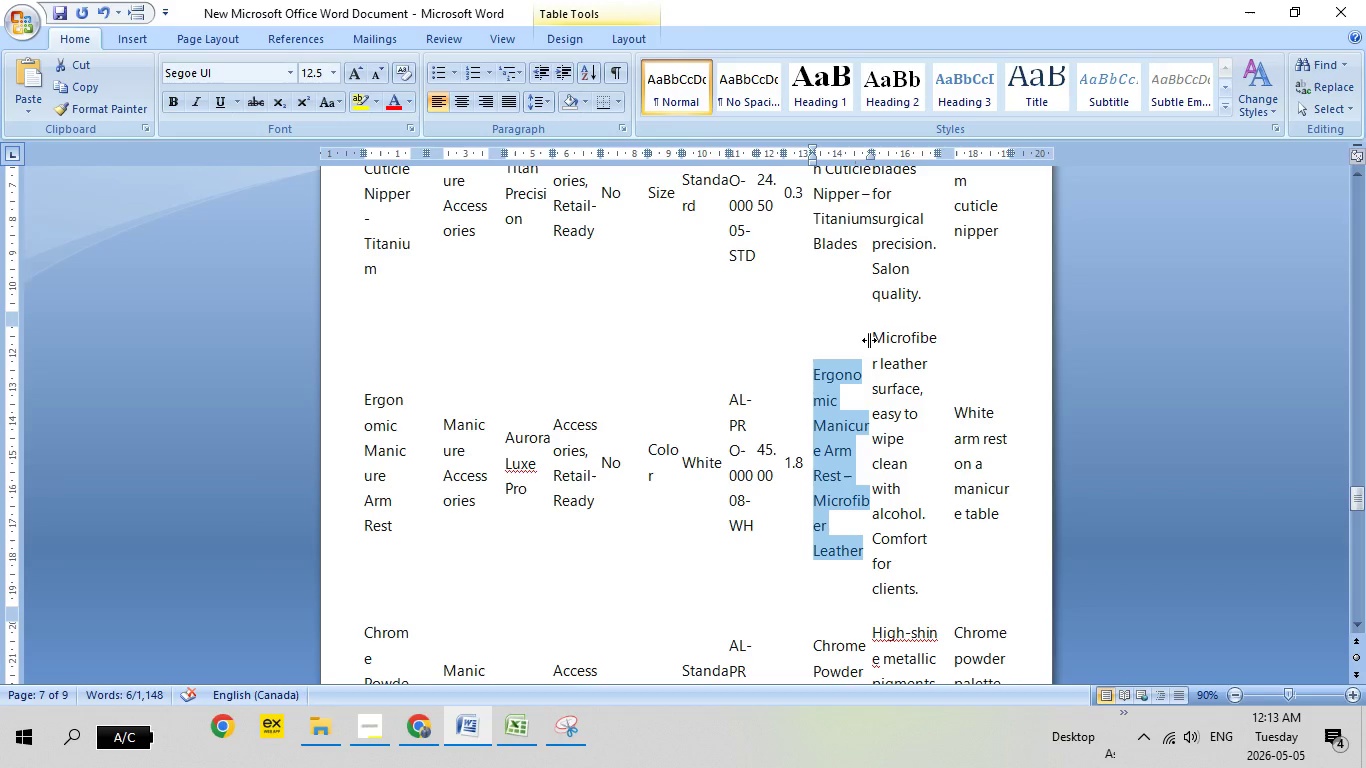 
left_click_drag(start_coordinate=[873, 334], to_coordinate=[927, 584])
 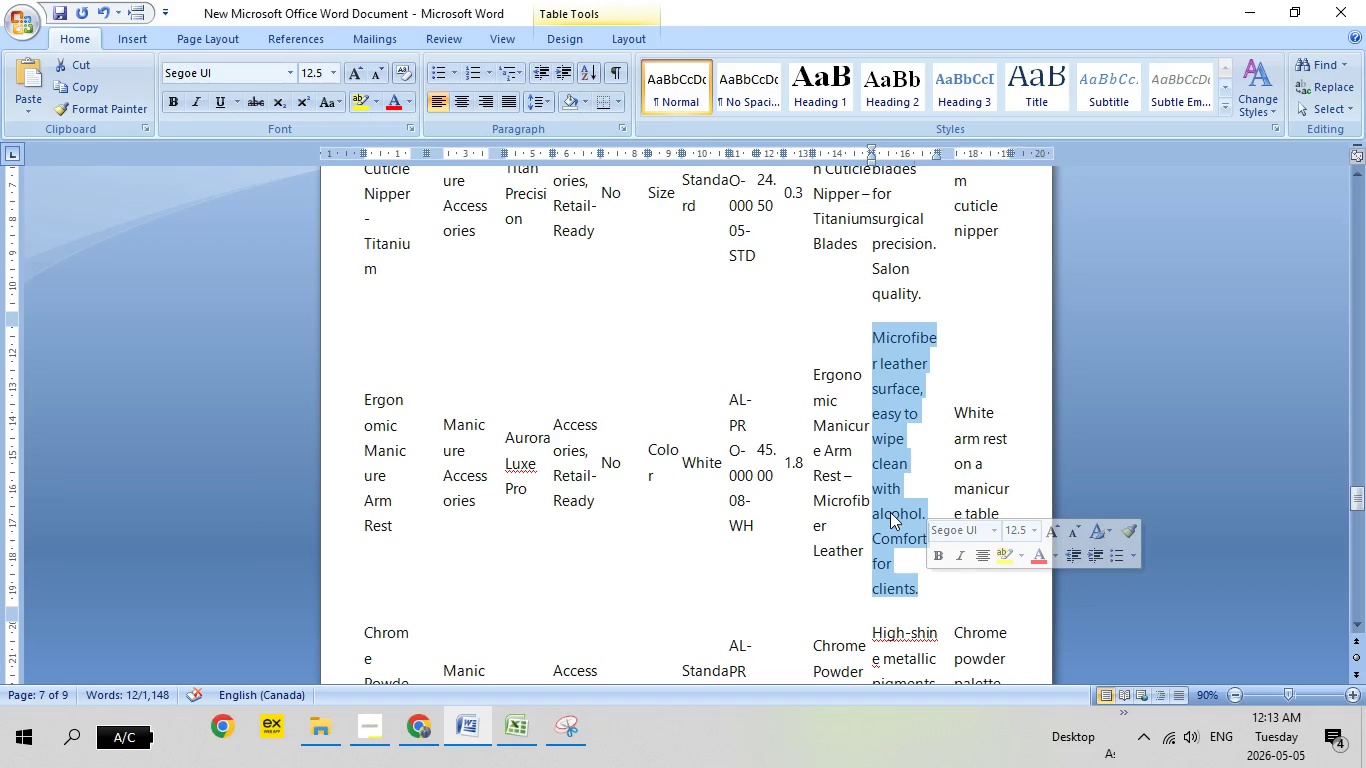 
right_click([890, 512])
 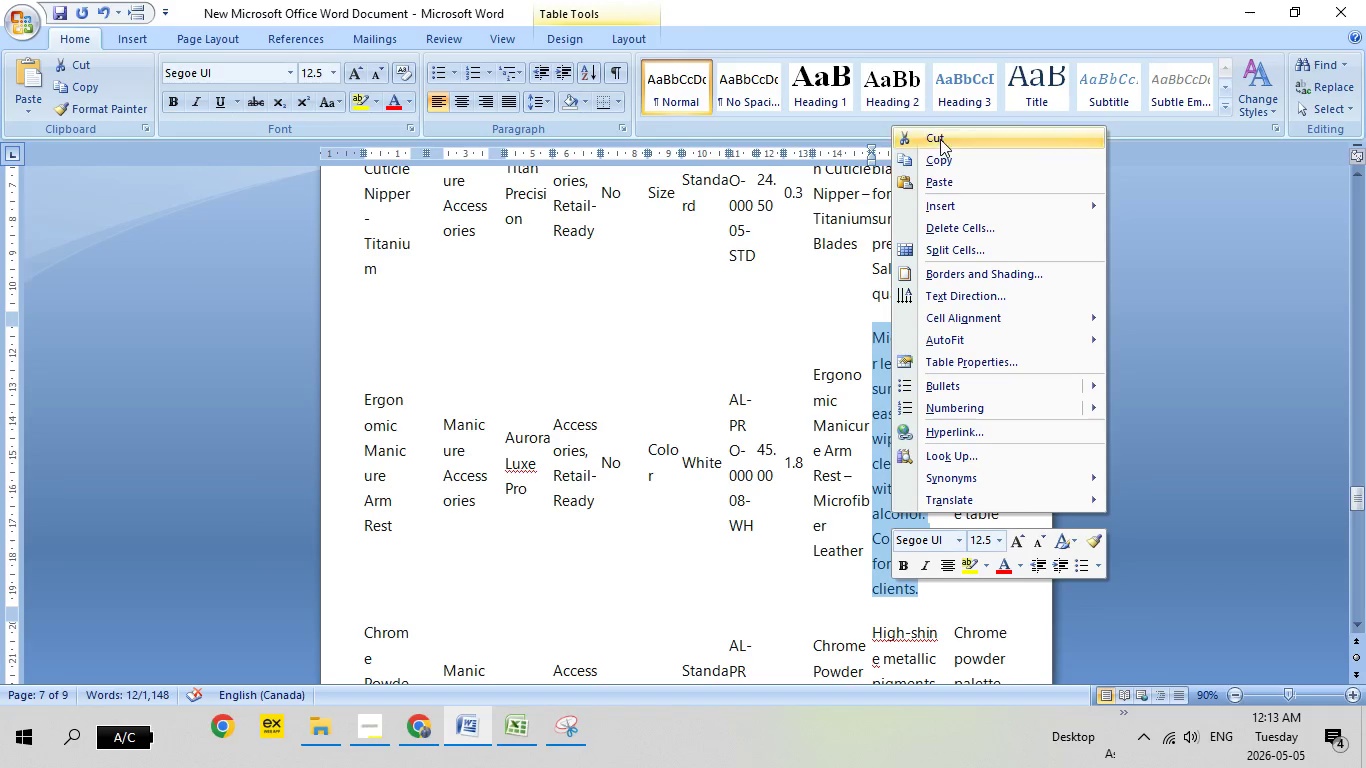 
left_click([931, 164])
 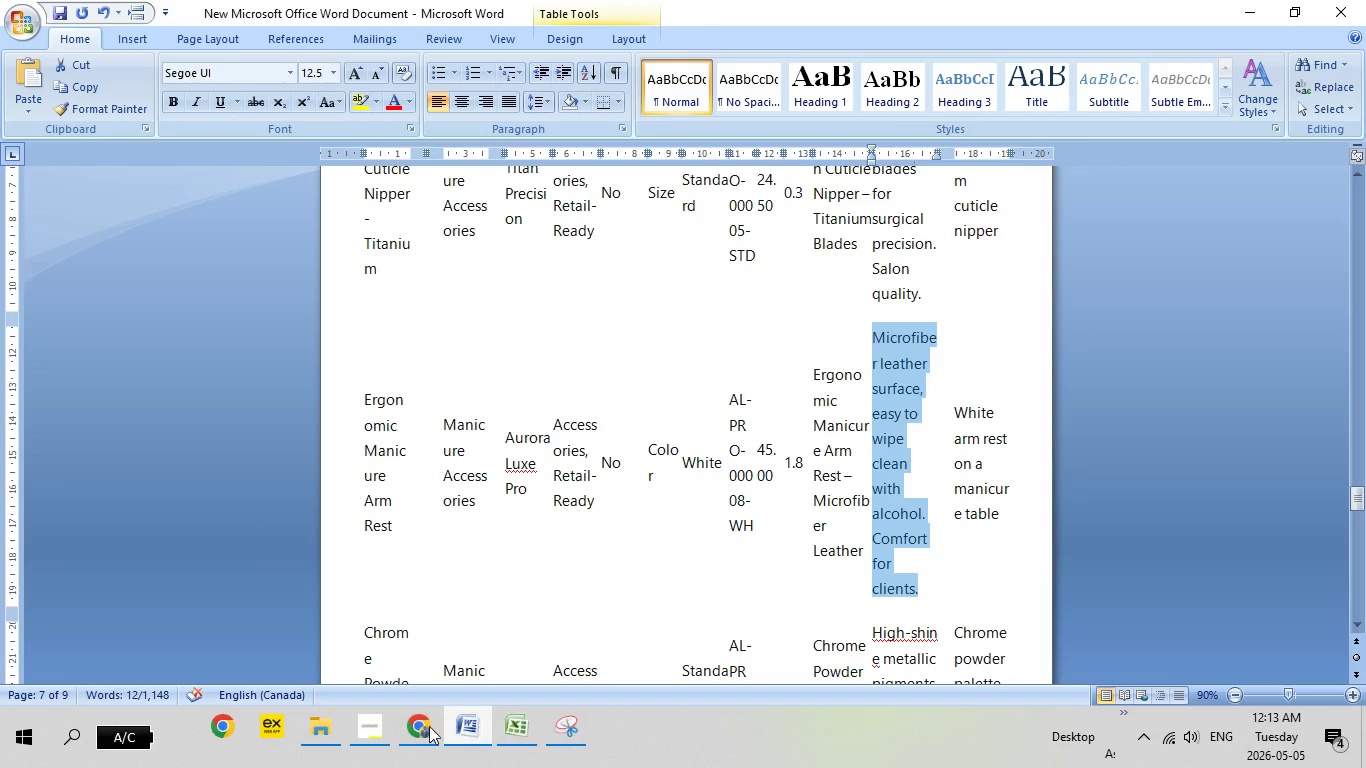 
left_click([425, 724])
 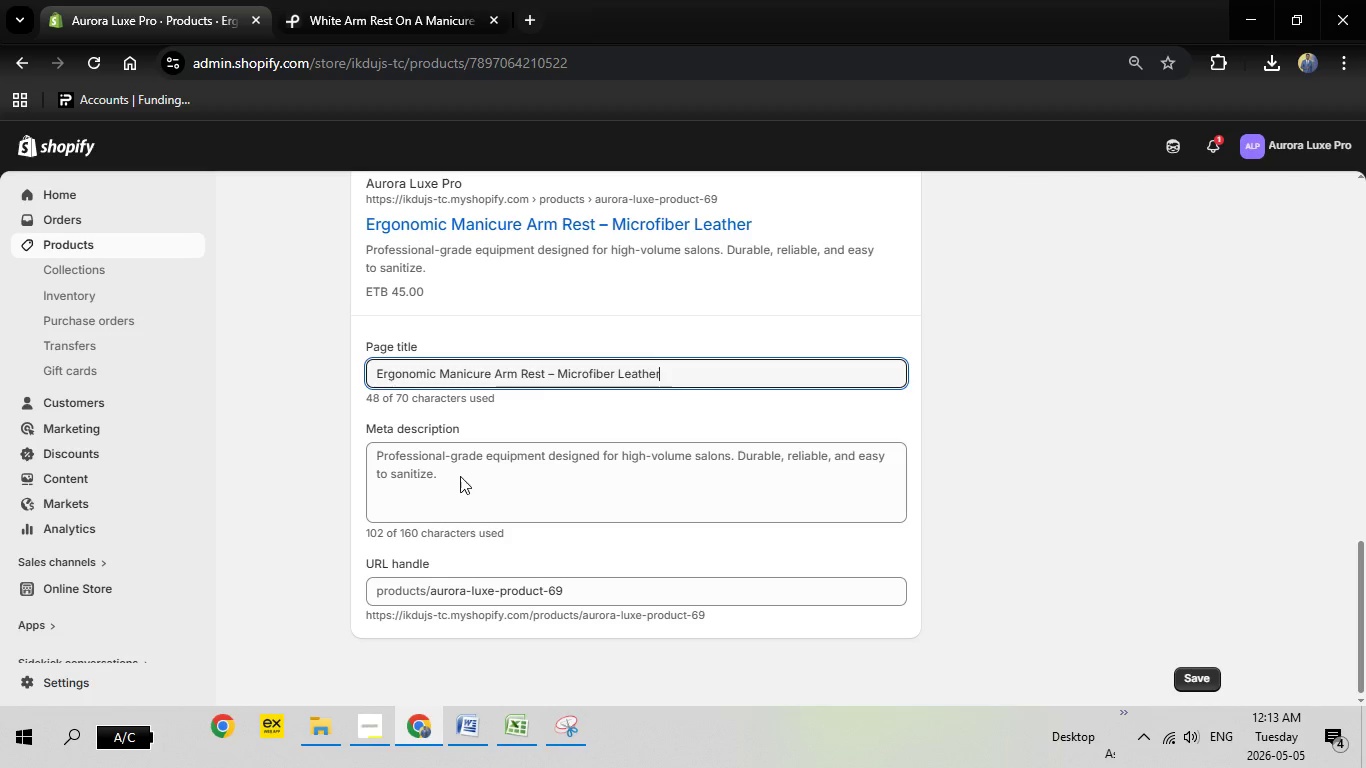 
left_click([460, 476])
 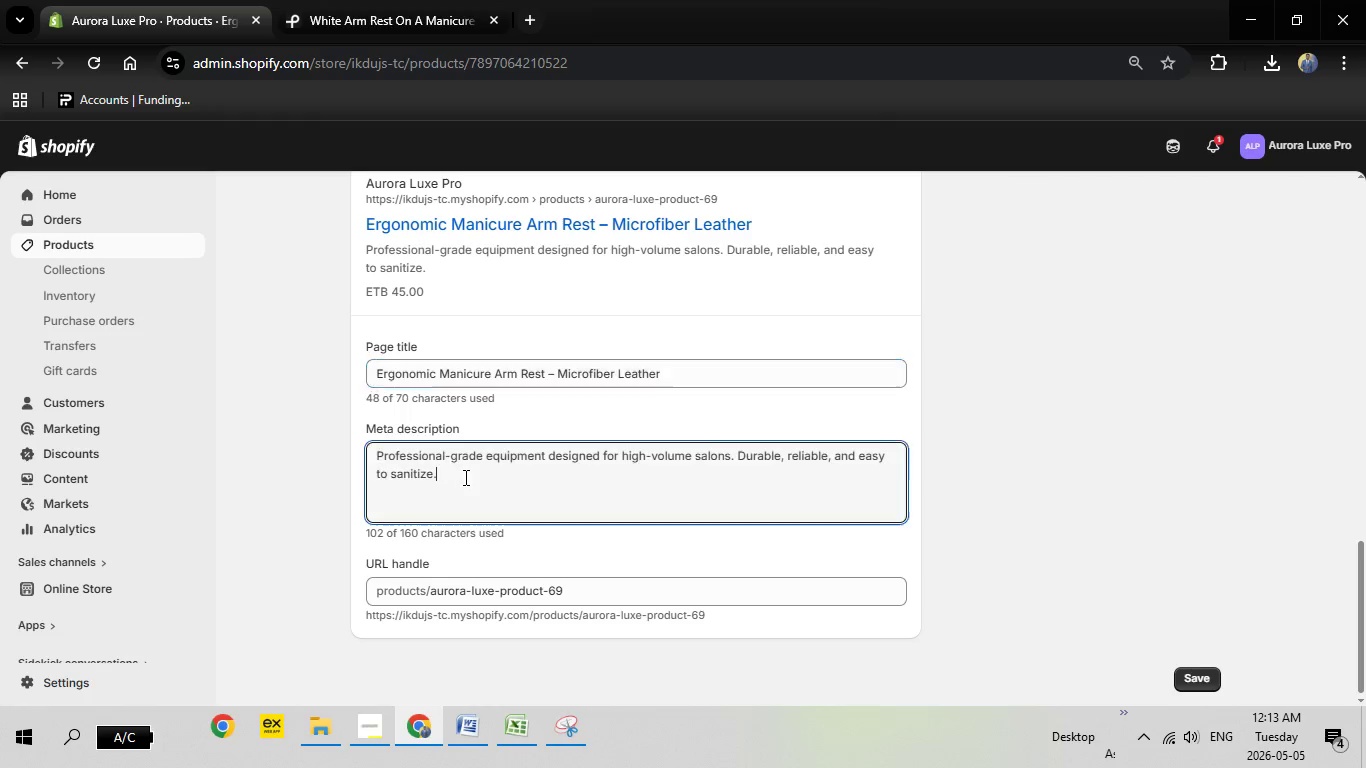 
left_click_drag(start_coordinate=[464, 477], to_coordinate=[356, 435])
 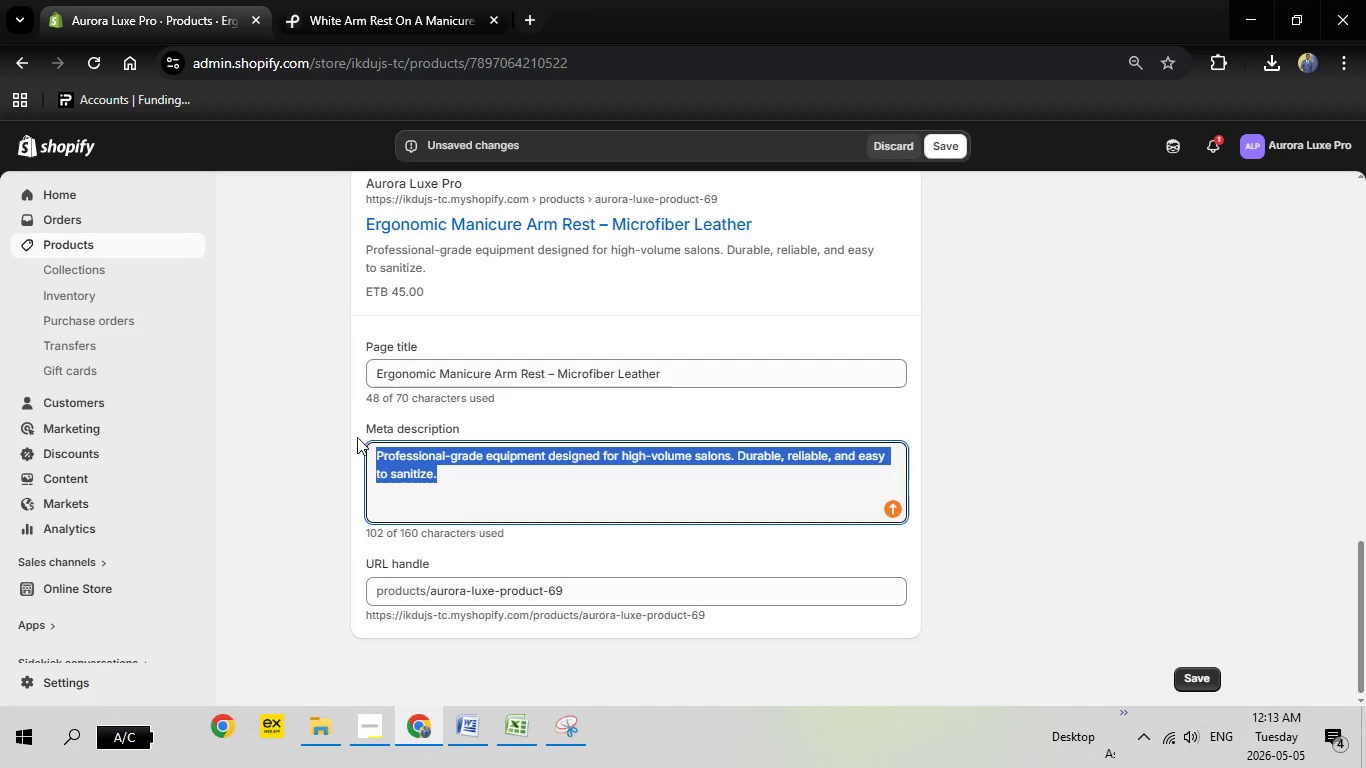 
key(Backspace)
 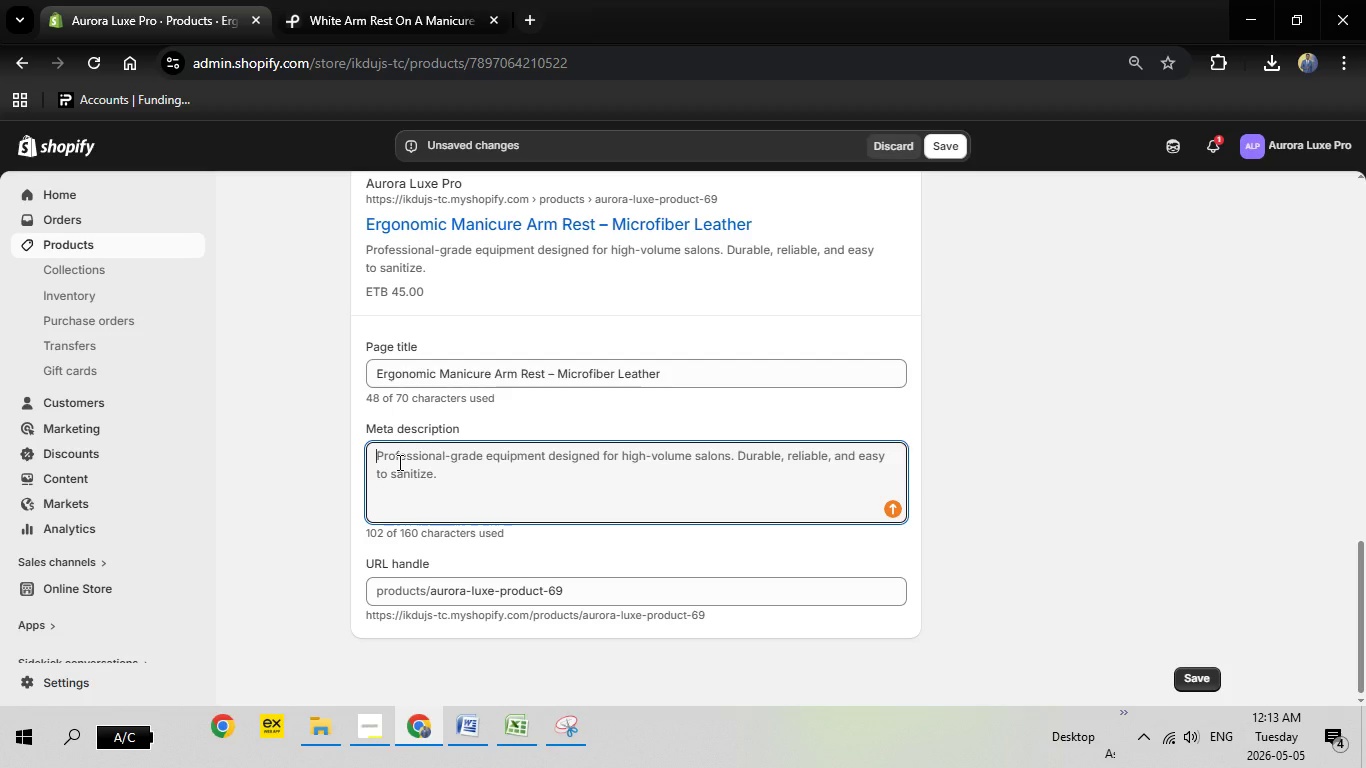 
right_click([398, 462])
 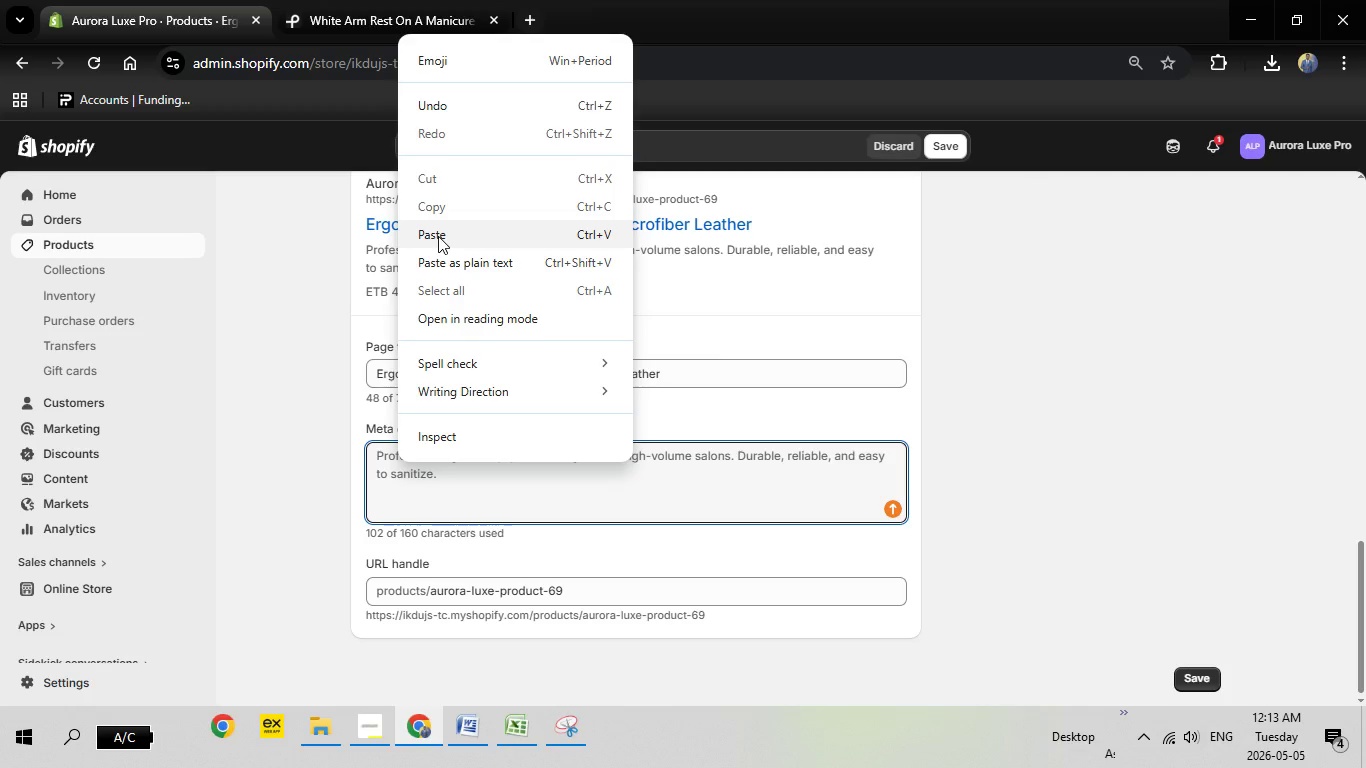 
left_click([438, 236])
 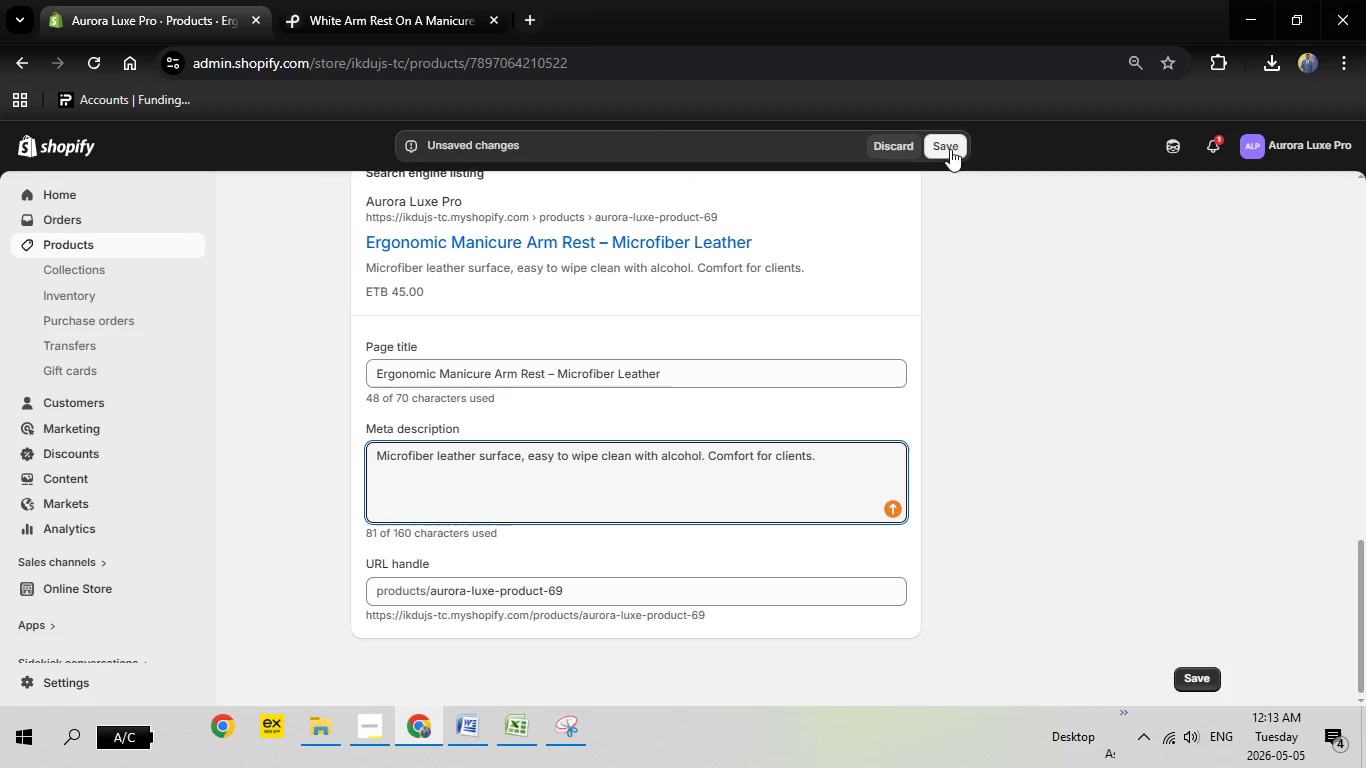 
left_click([955, 146])
 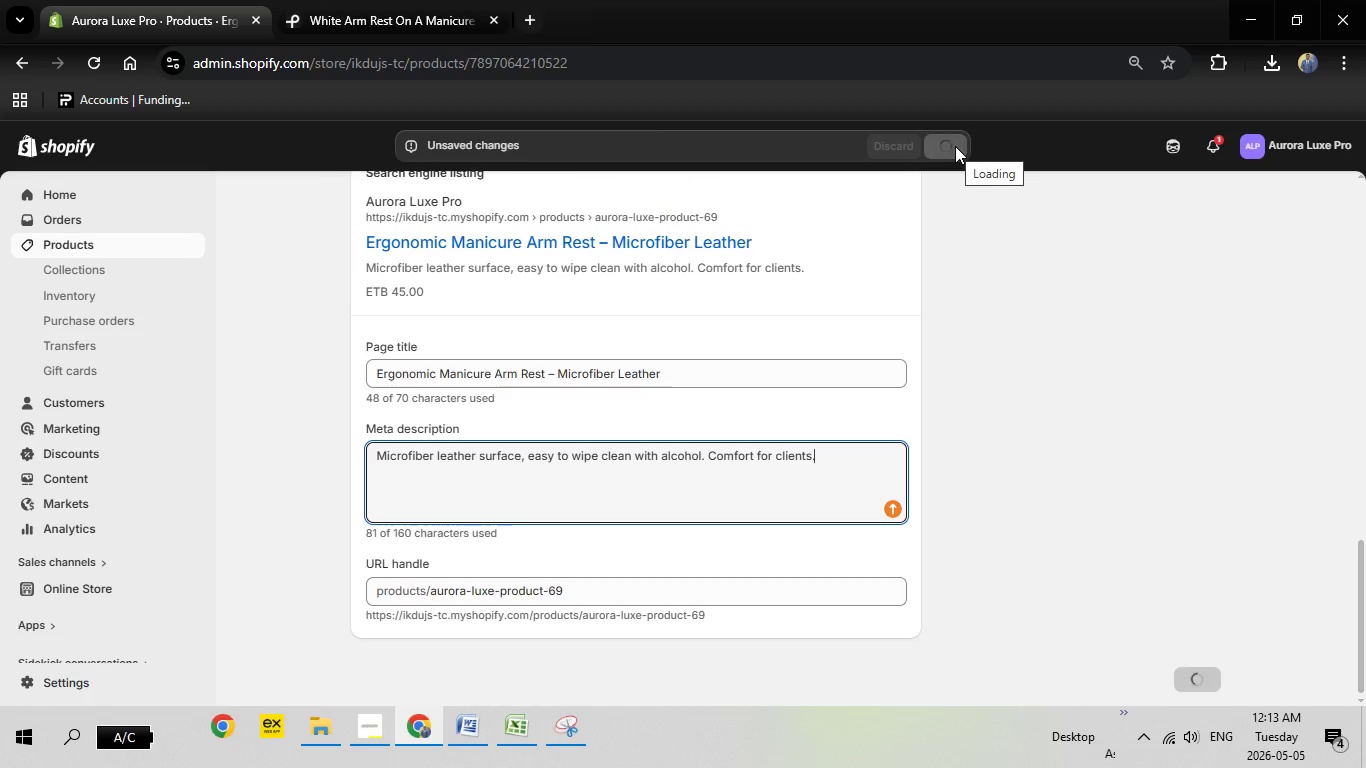 
wait(9.18)
 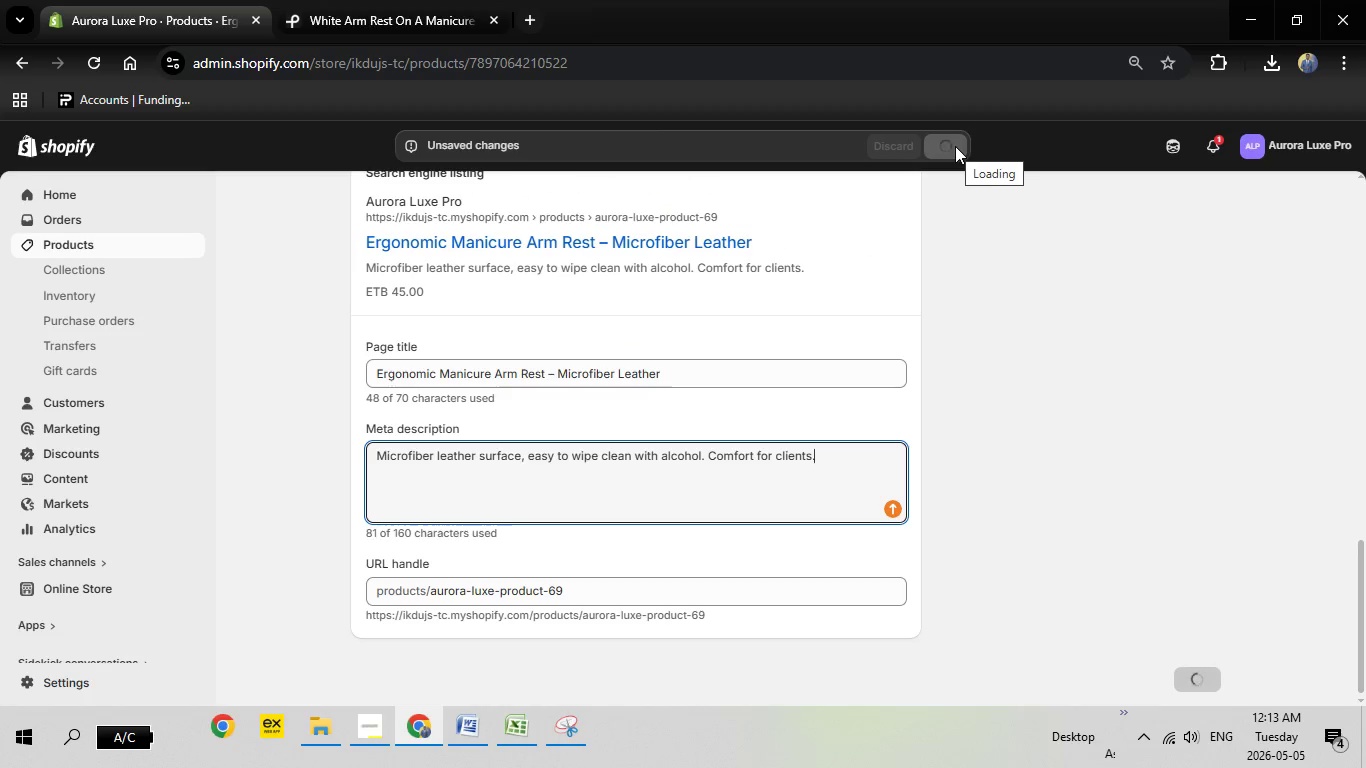 
mouse_move([471, 714])
 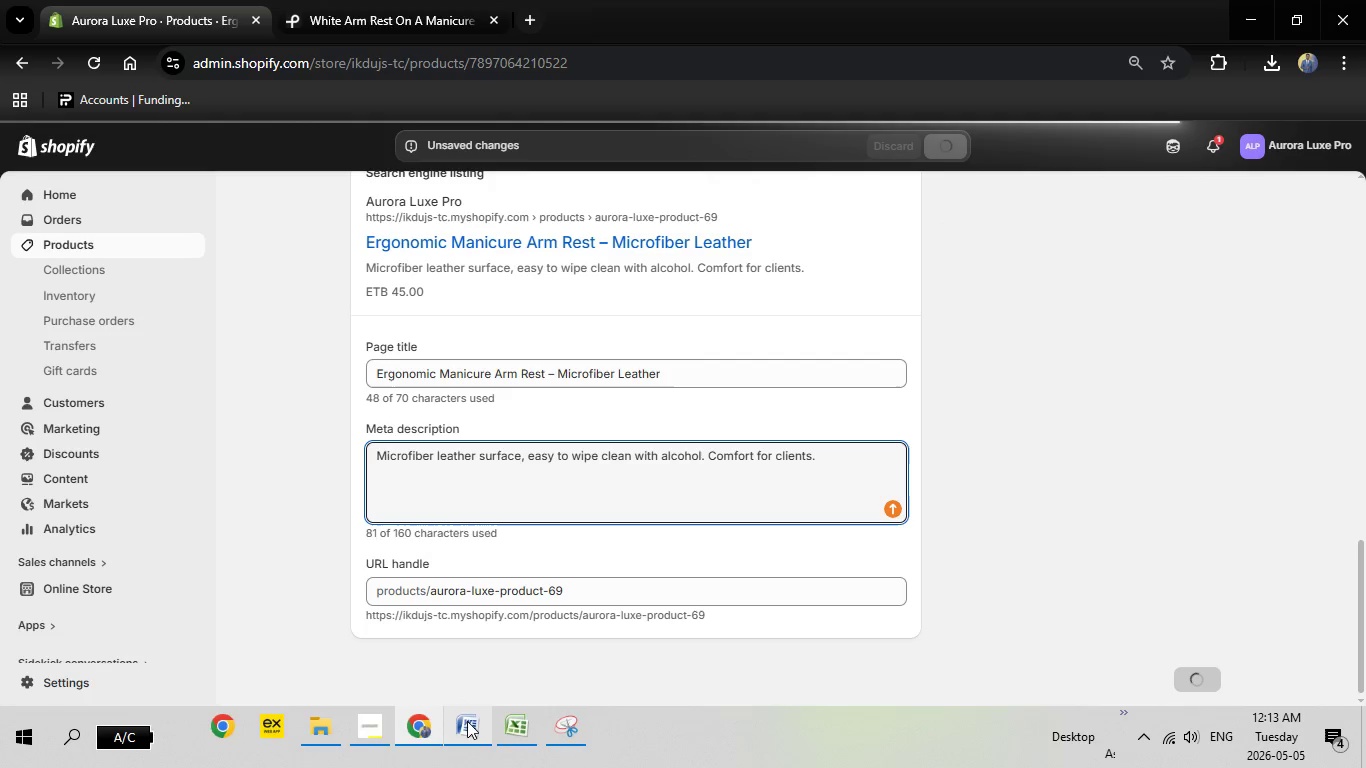 
left_click([467, 719])
 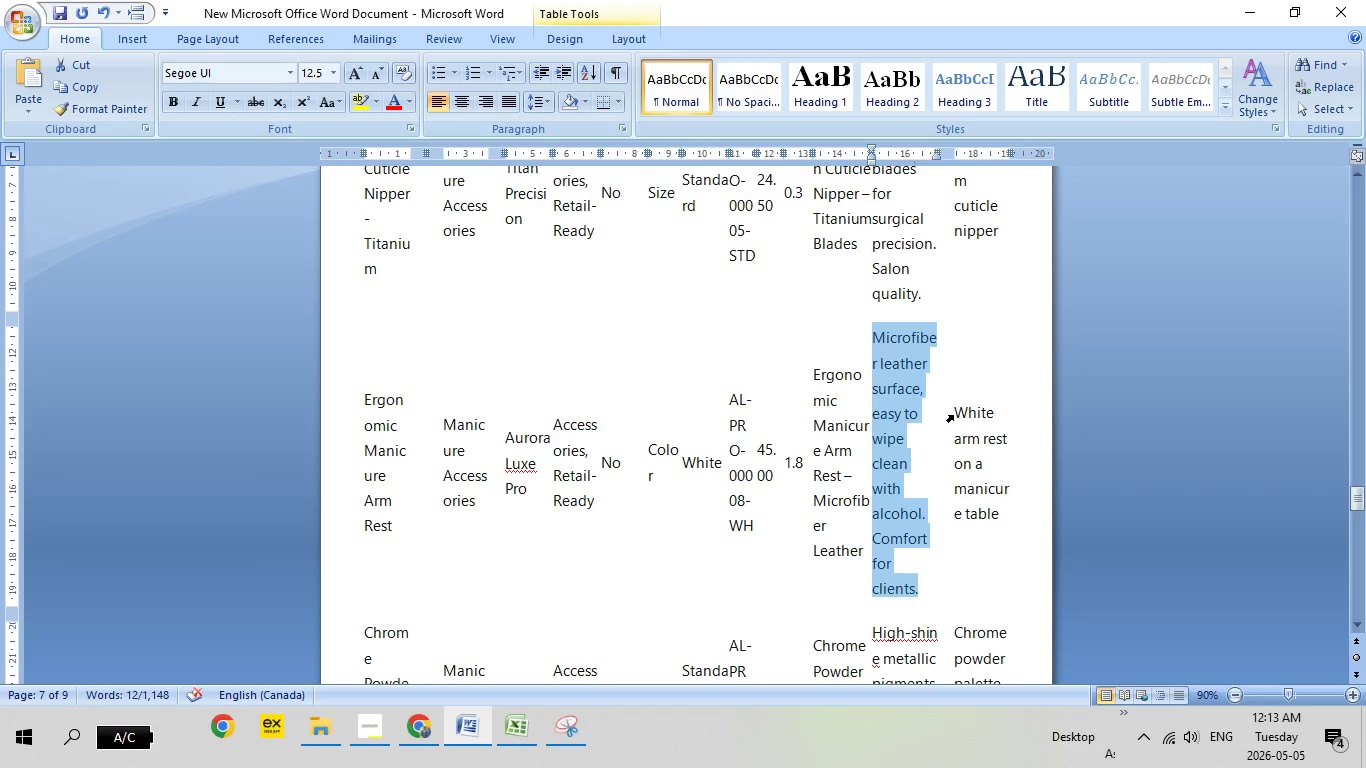 
left_click([953, 414])
 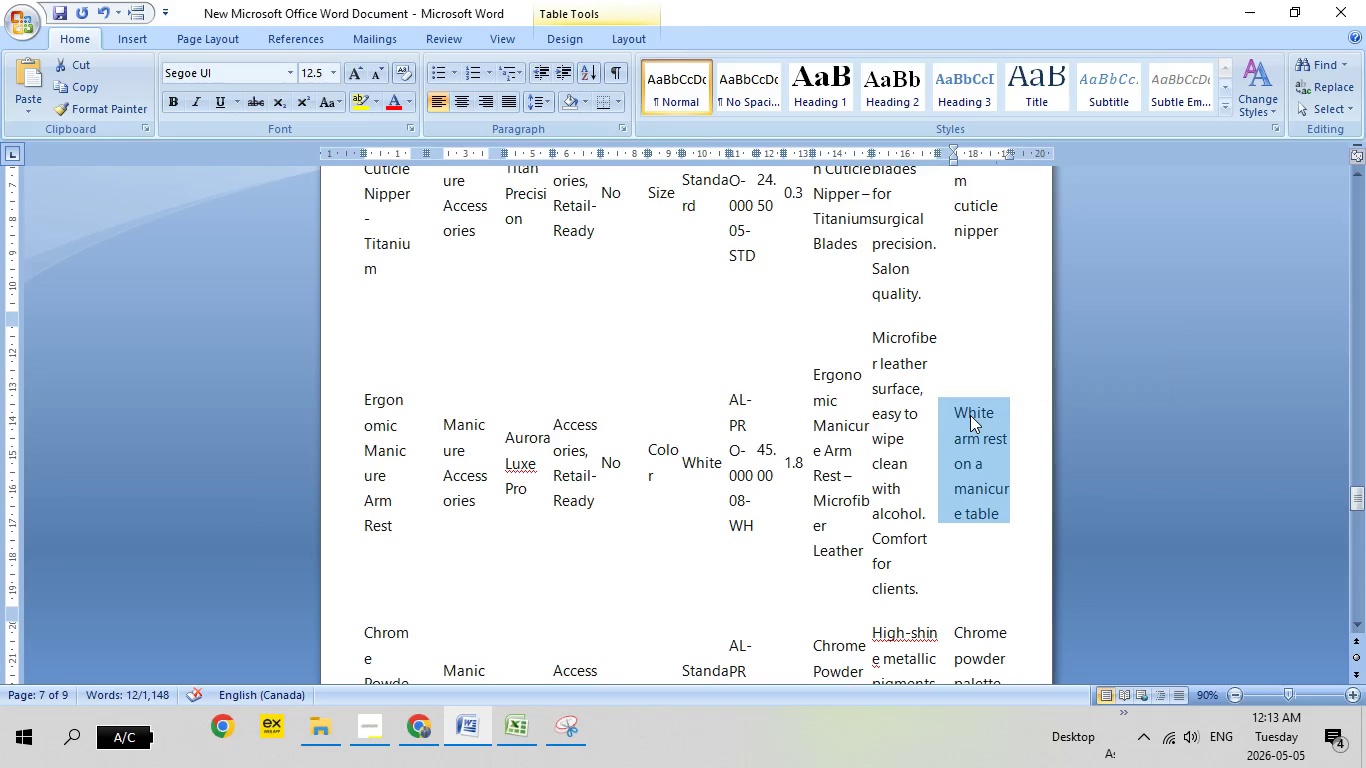 
right_click([970, 415])
 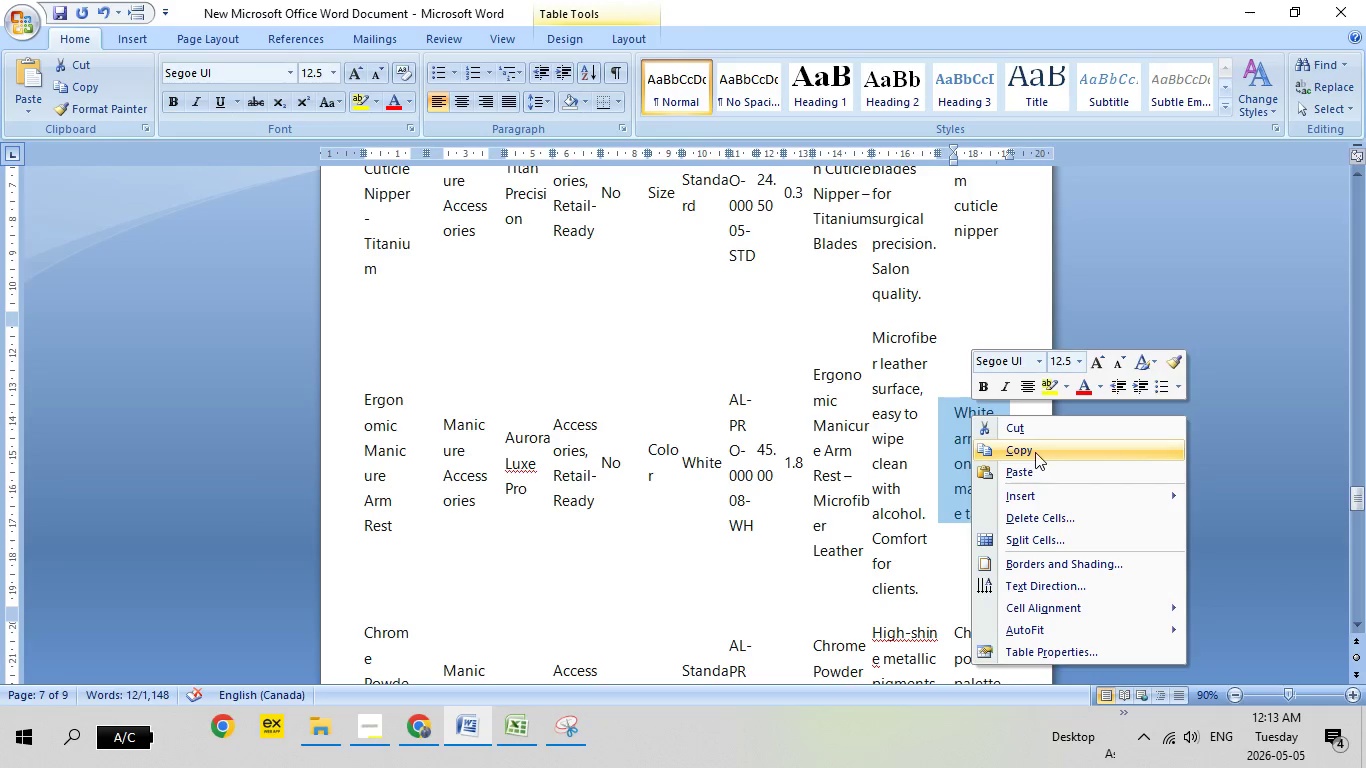 
left_click([1035, 452])
 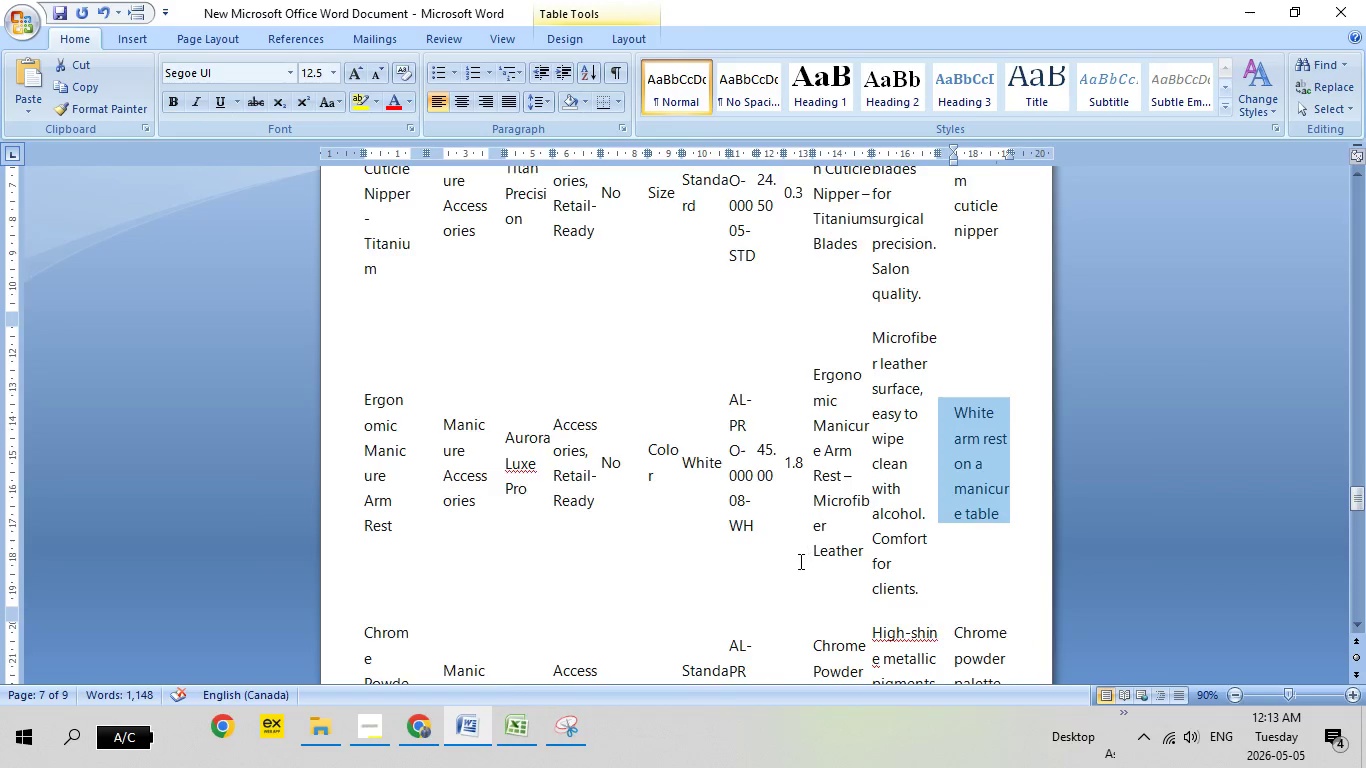 
scroll: coordinate [781, 581], scroll_direction: down, amount: 15.0
 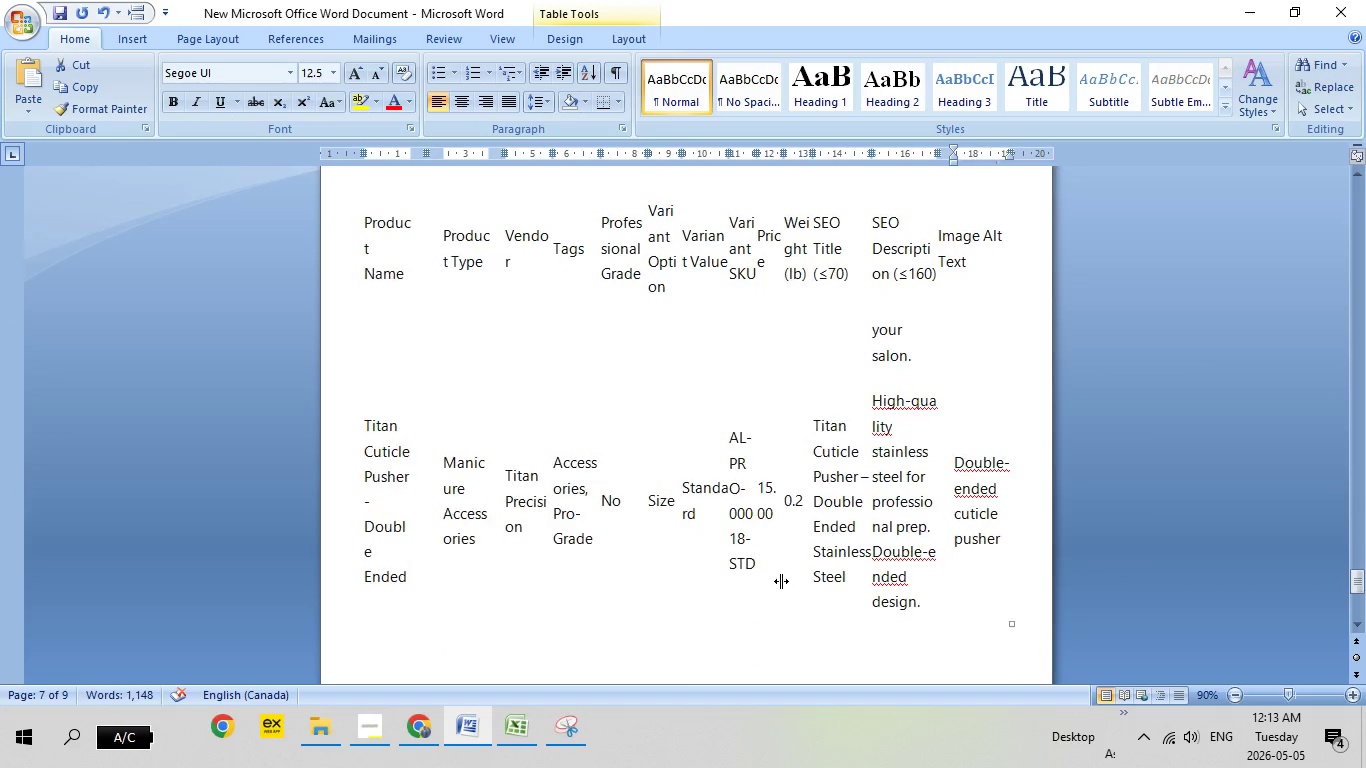 
scroll: coordinate [788, 579], scroll_direction: up, amount: 39.0
 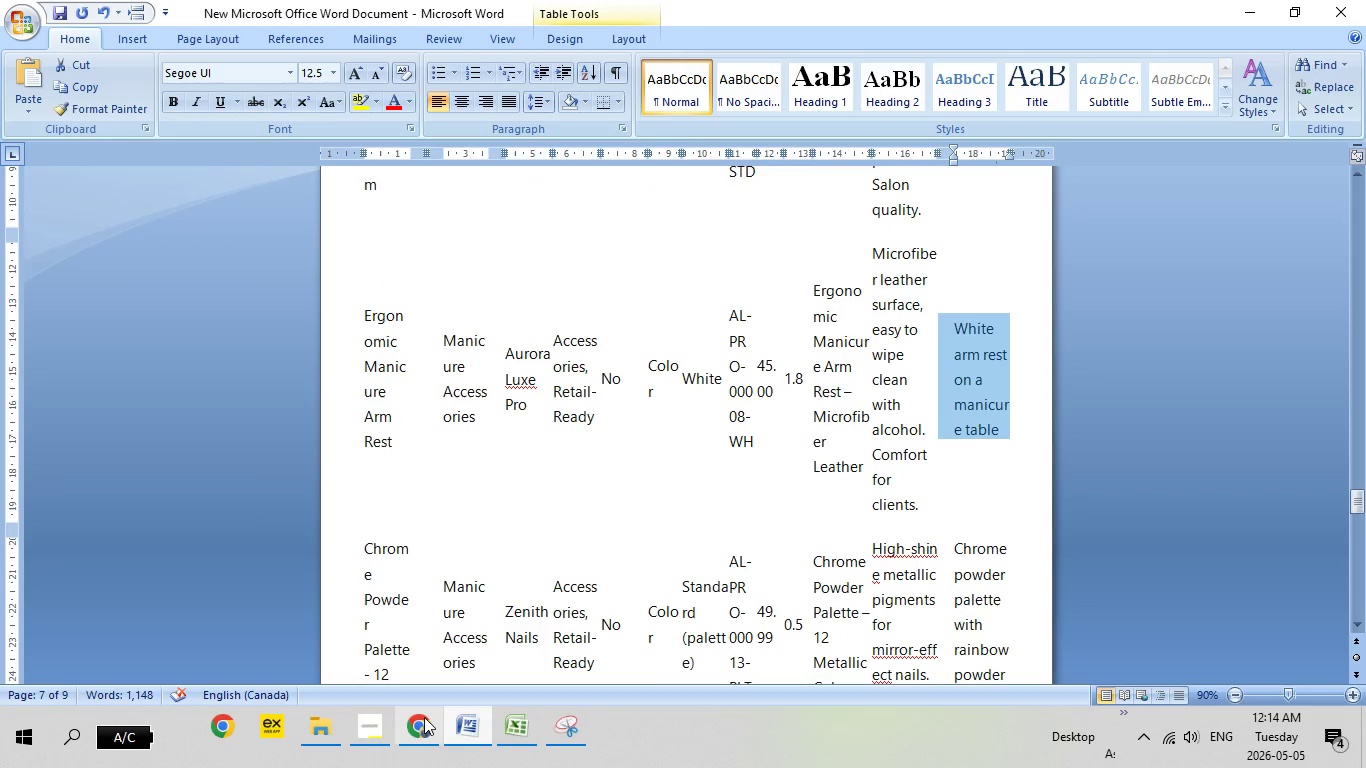 
left_click([423, 717])
 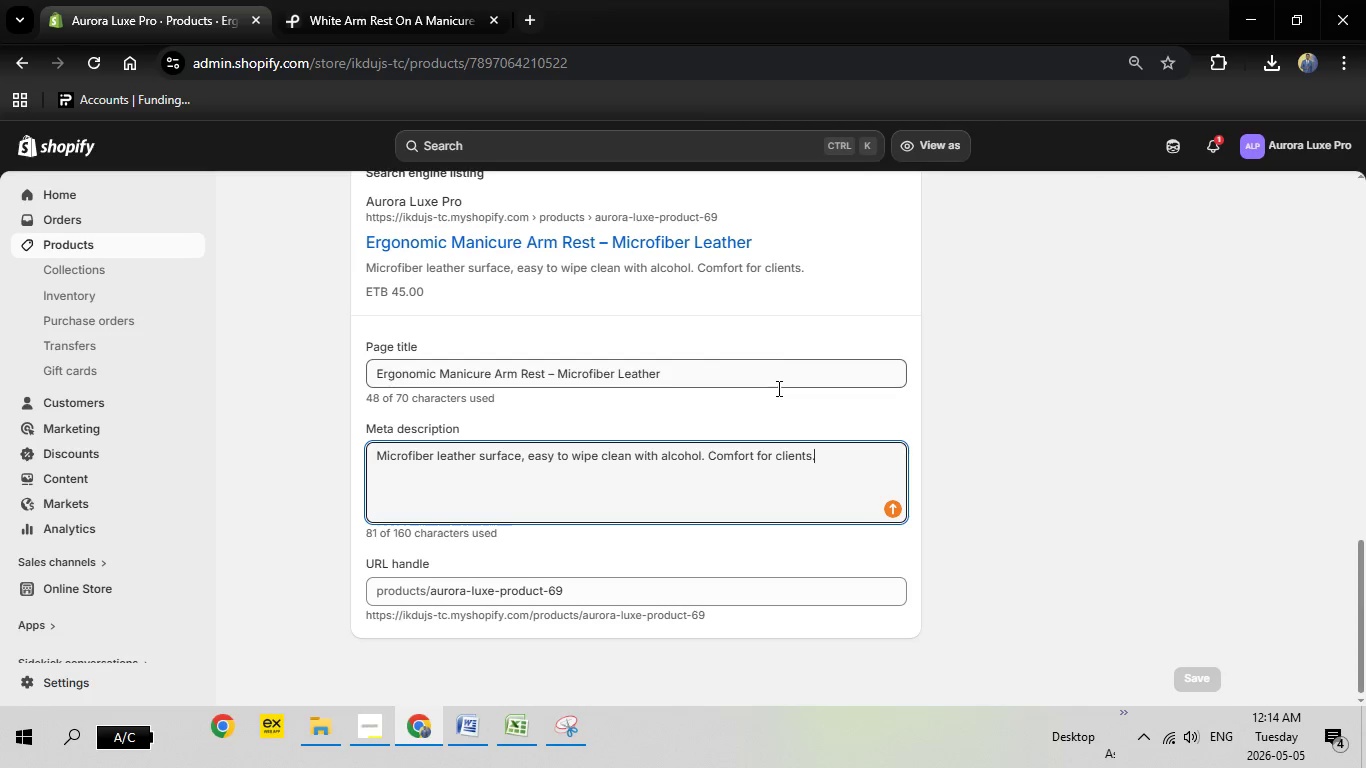 
scroll: coordinate [756, 325], scroll_direction: up, amount: 21.0
 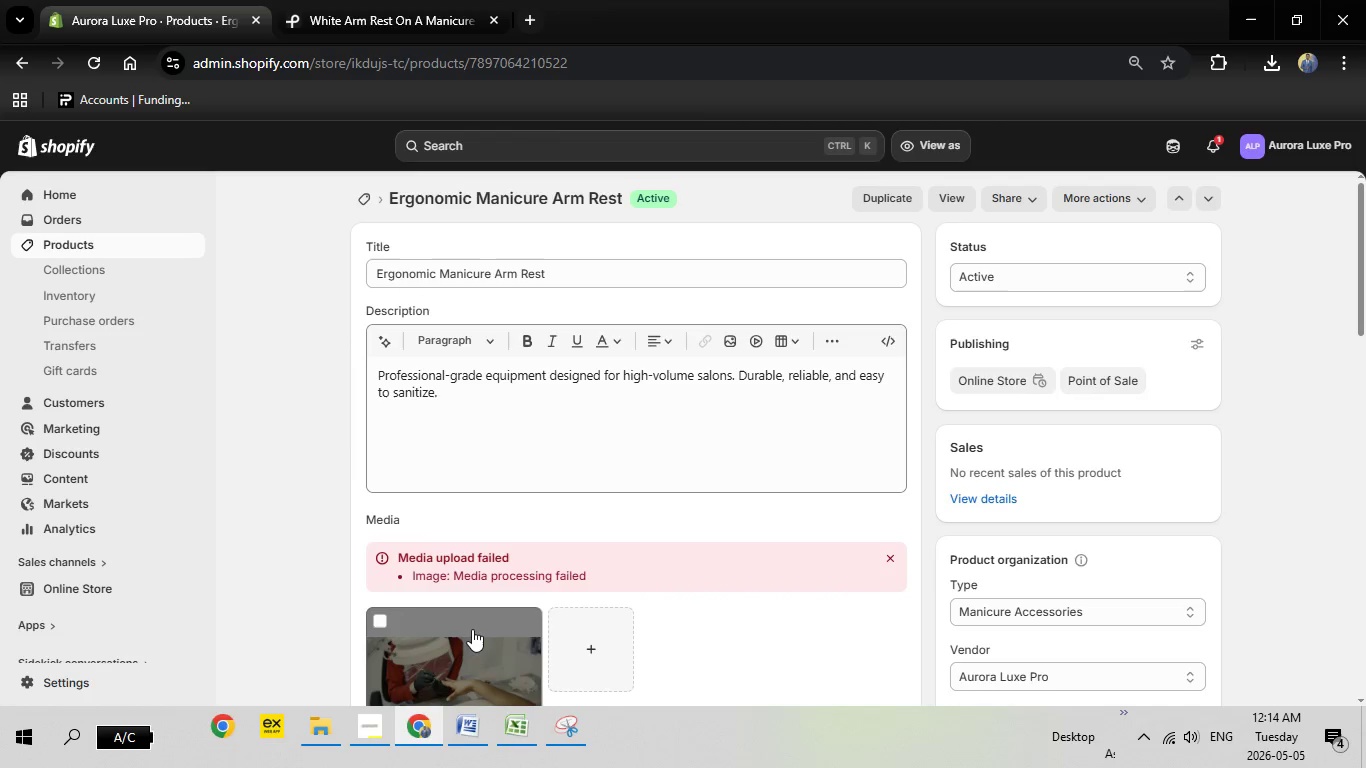 
left_click([472, 629])
 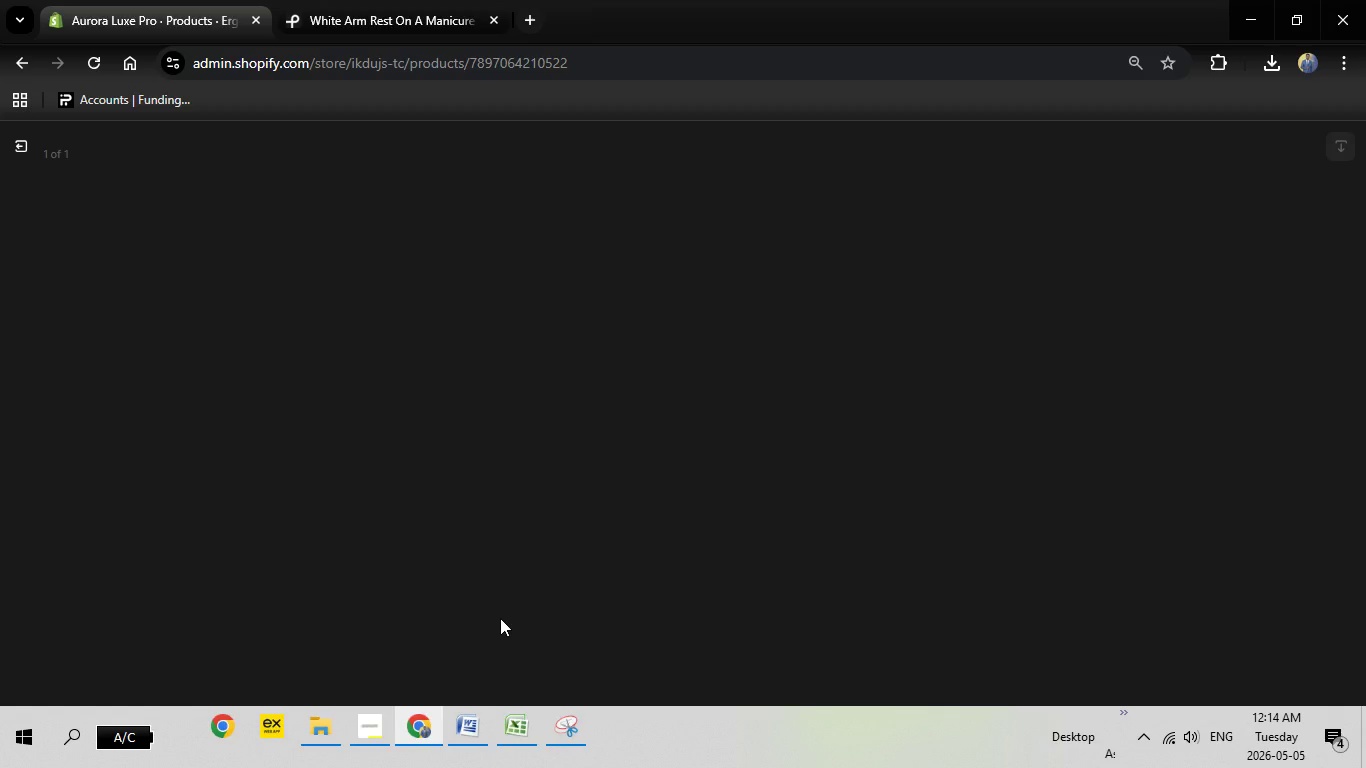 
wait(9.34)
 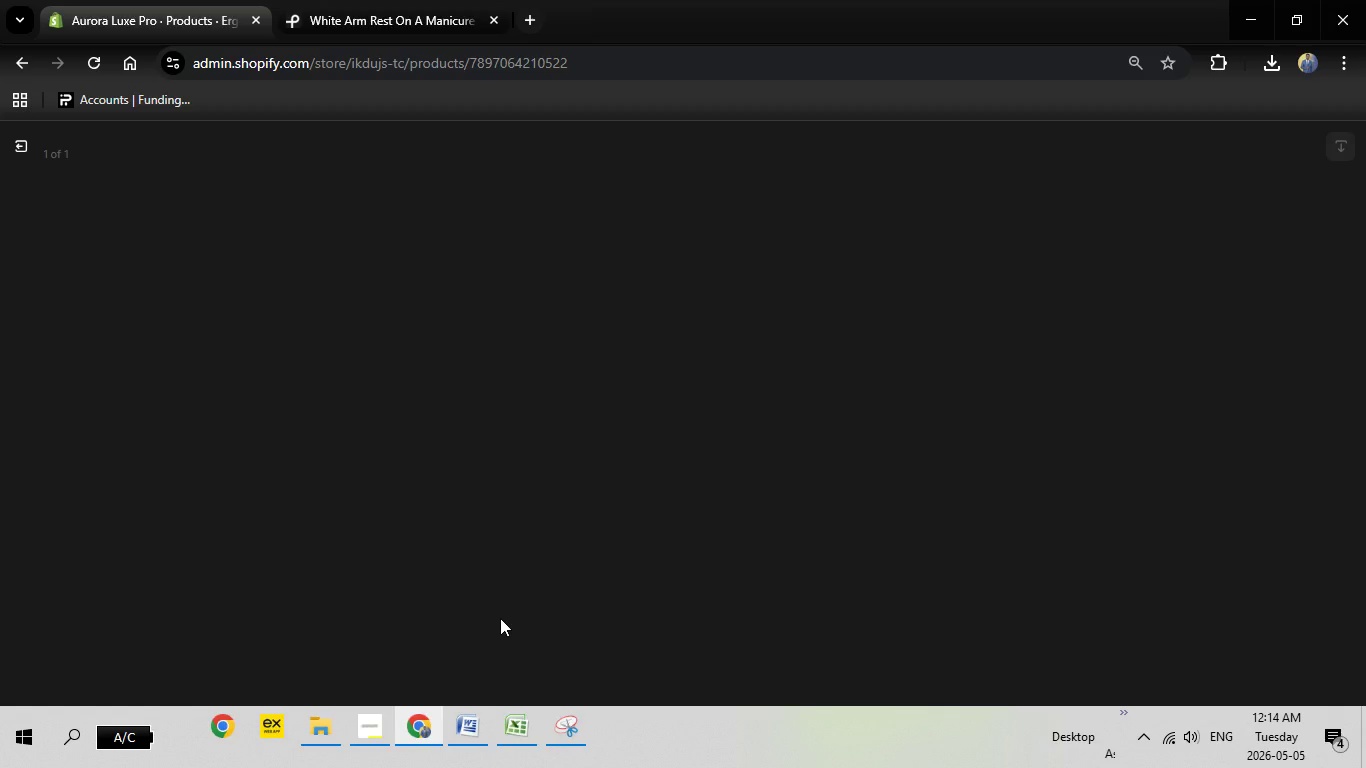 
left_click([1115, 348])
 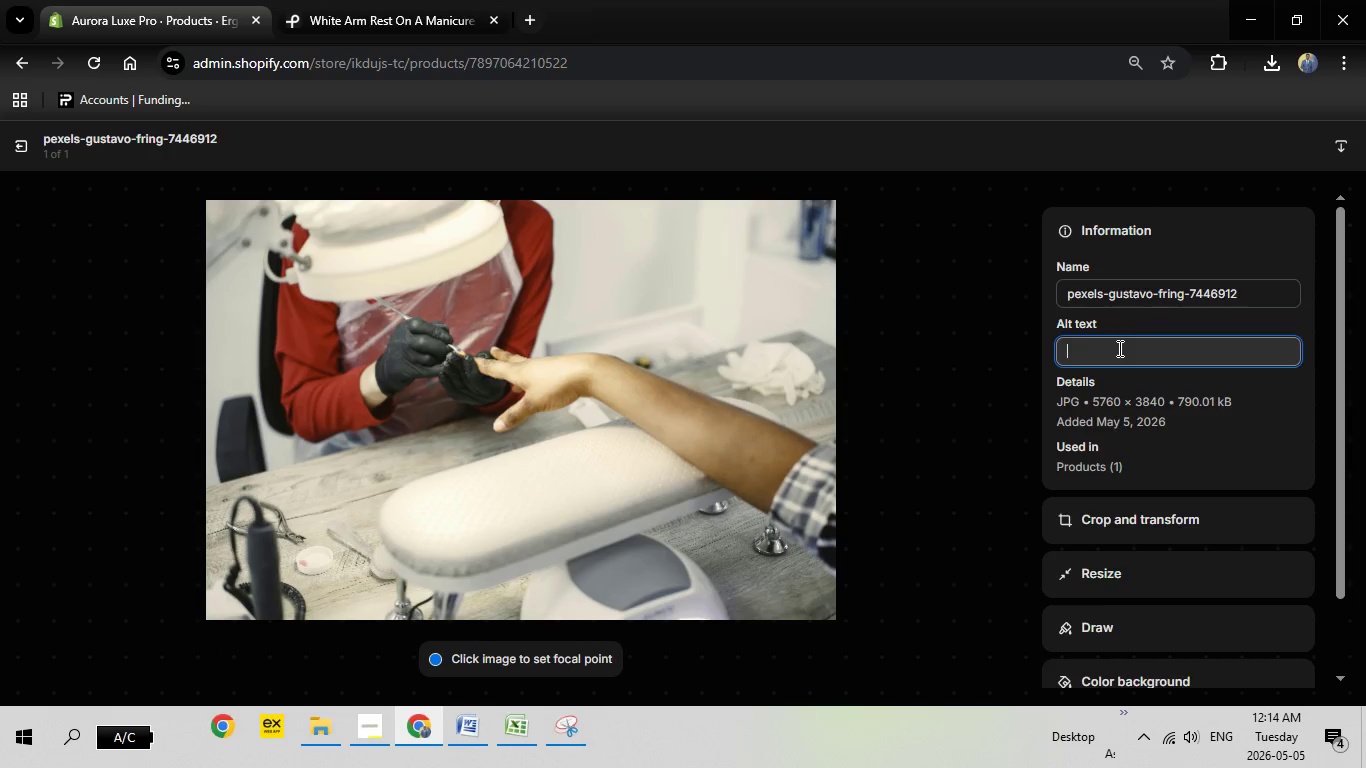 
right_click([1115, 348])
 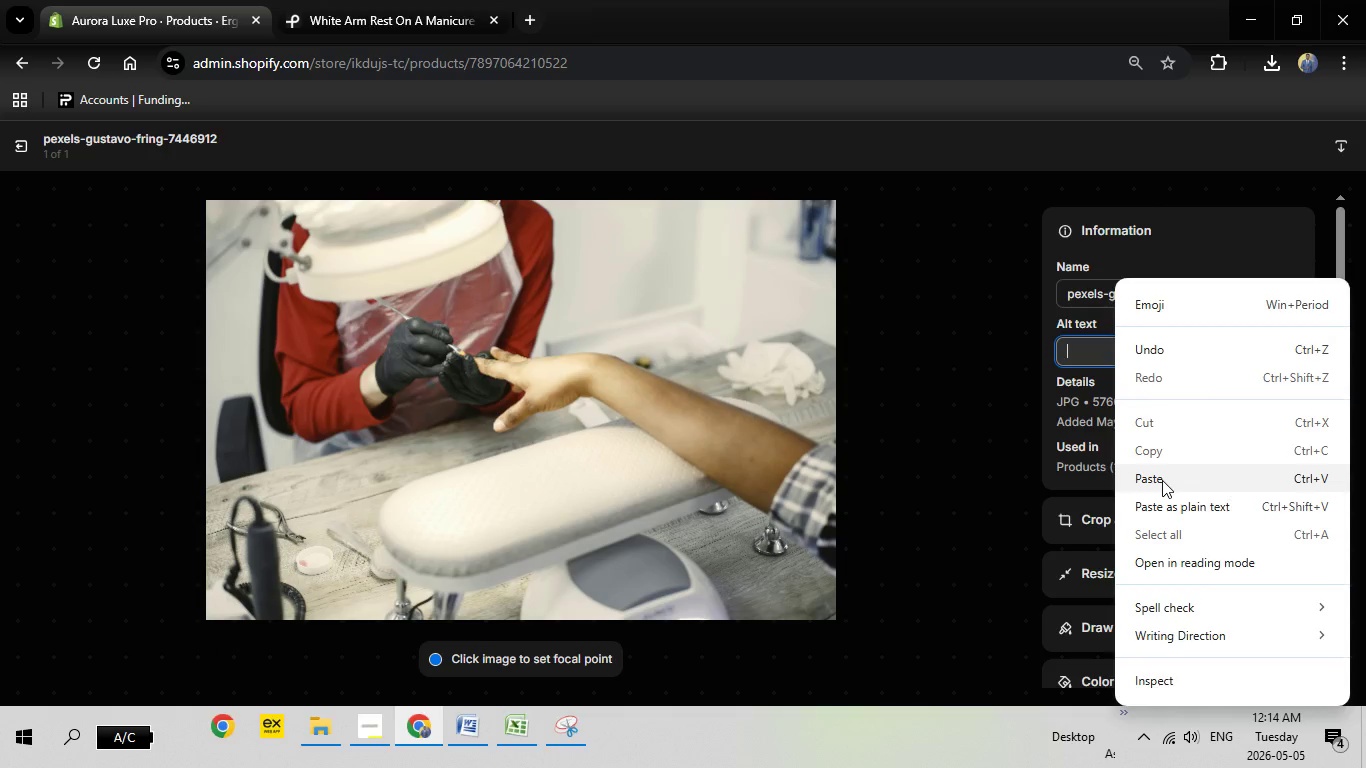 
left_click([1162, 480])
 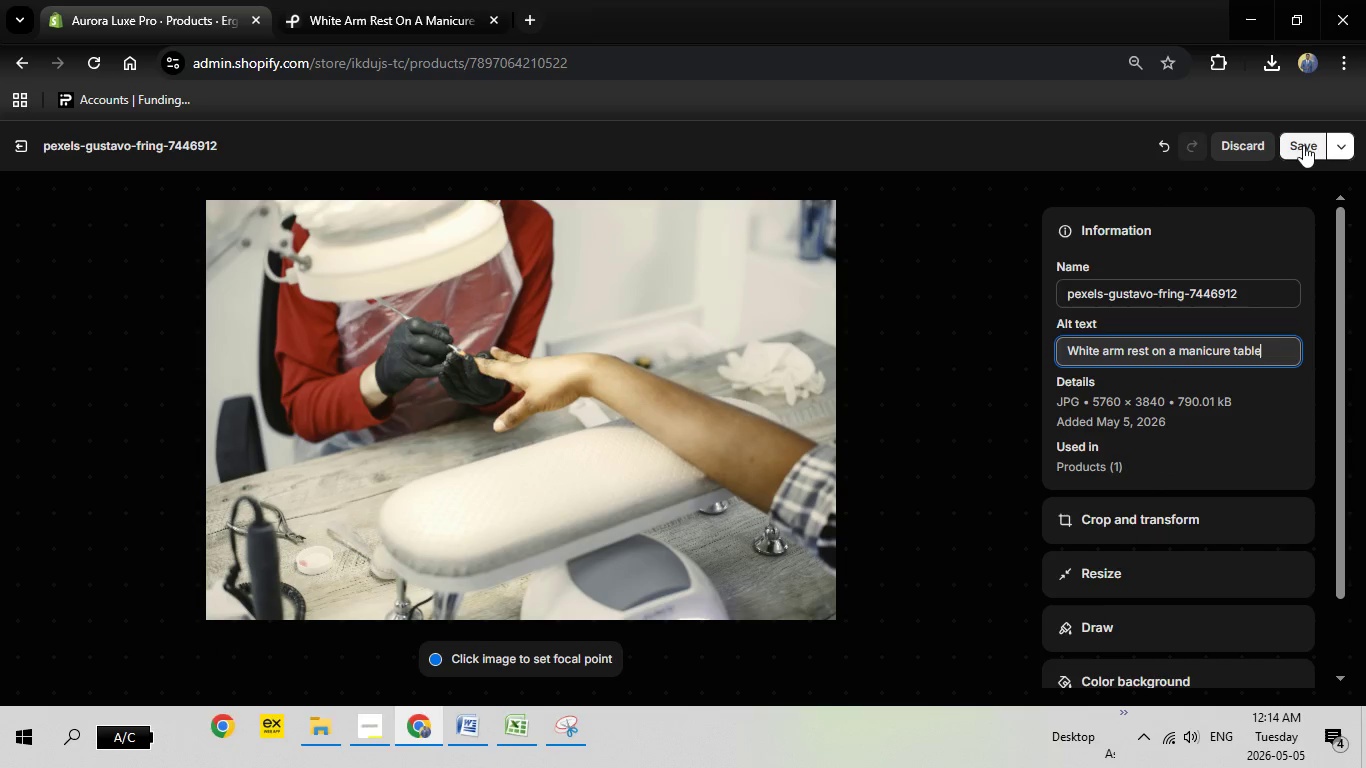 
left_click([1307, 145])
 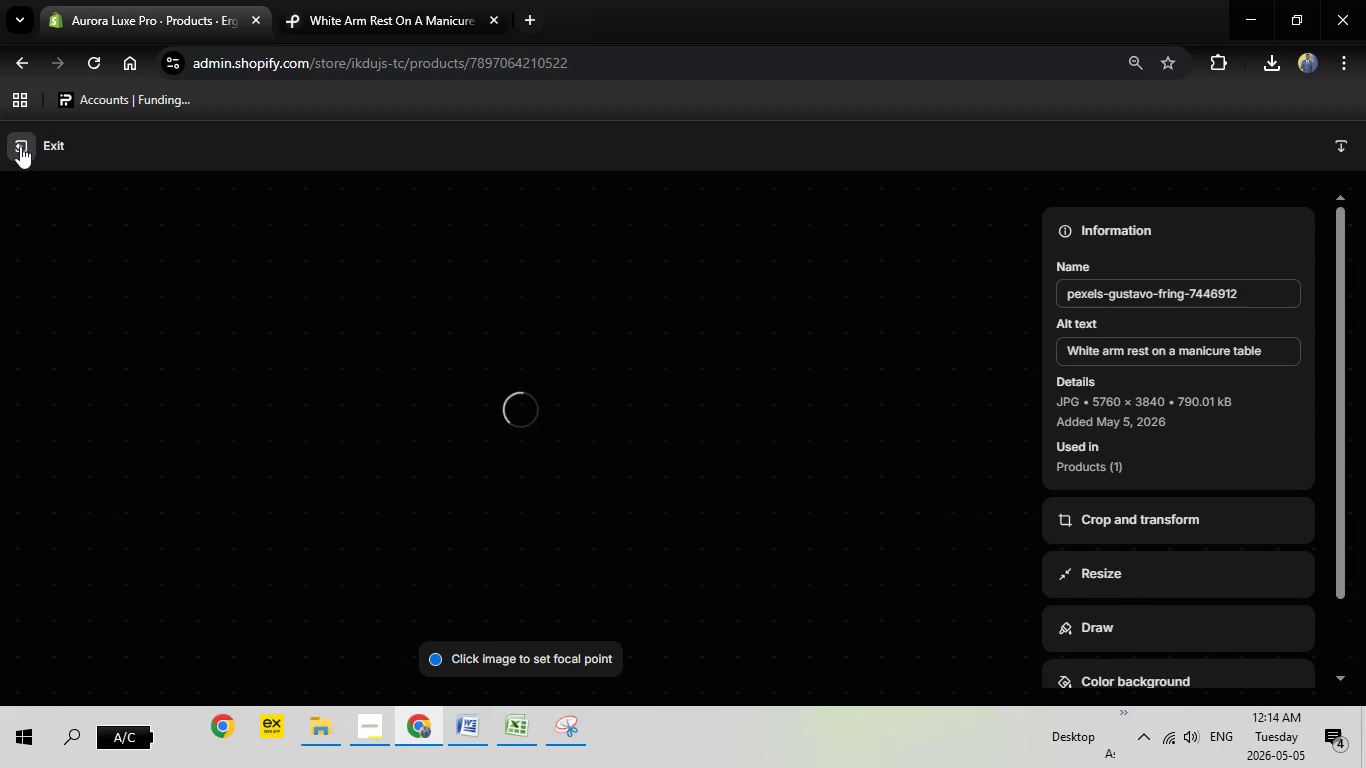 
left_click([20, 146])
 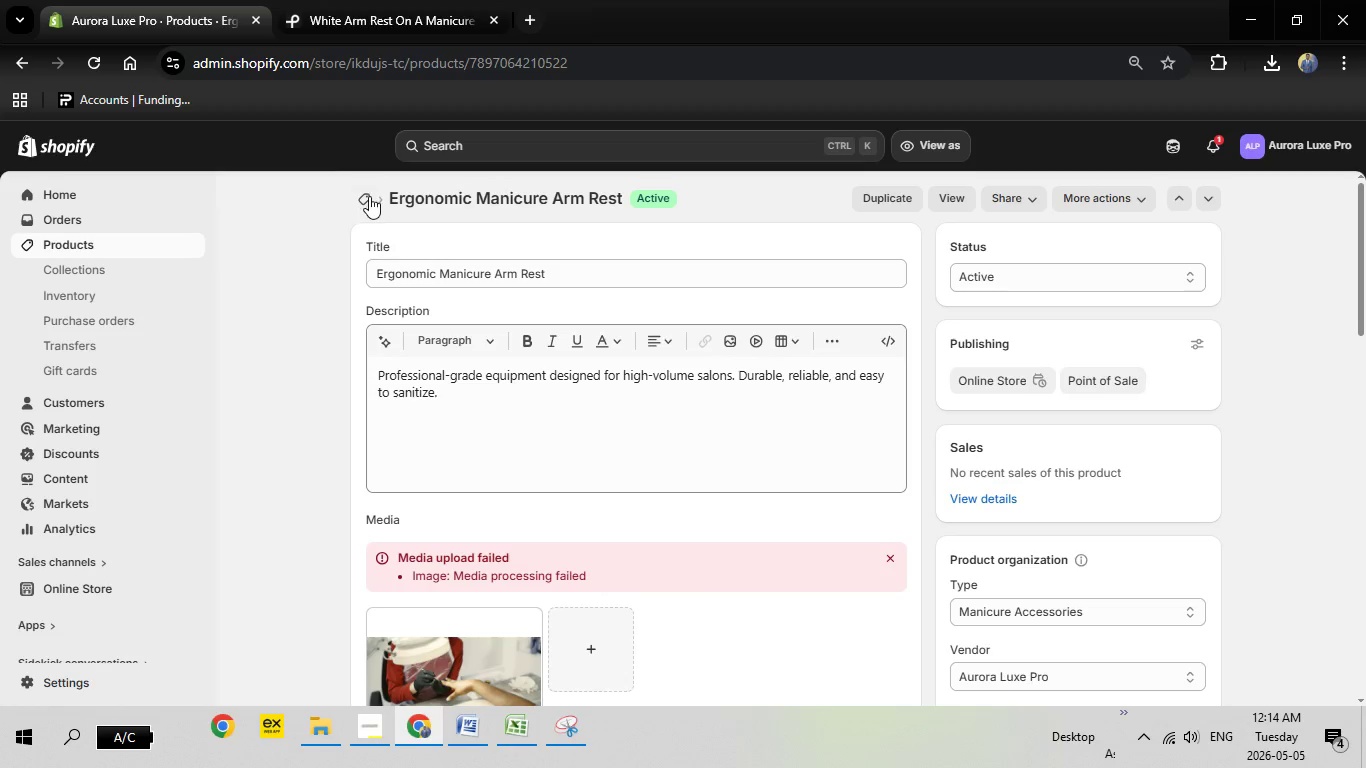 
left_click([369, 198])
 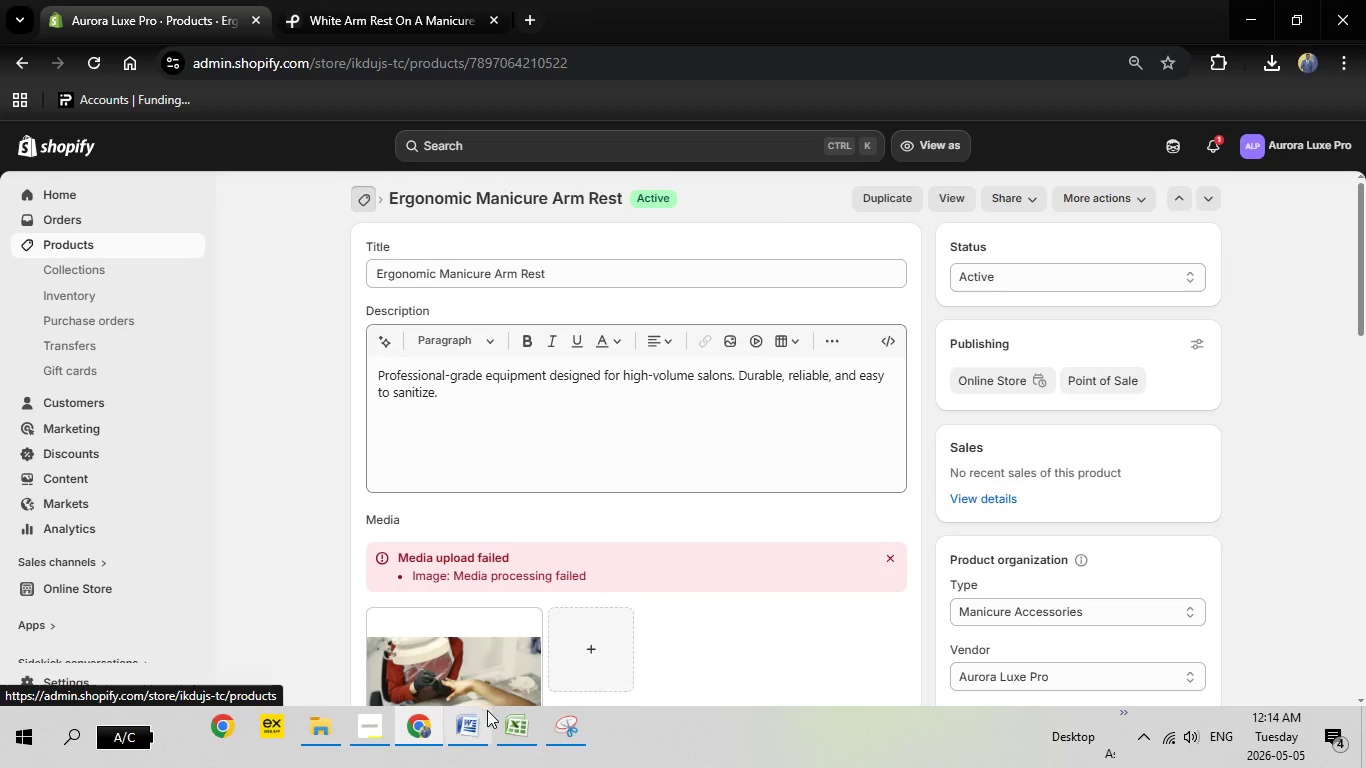 
left_click([472, 723])
 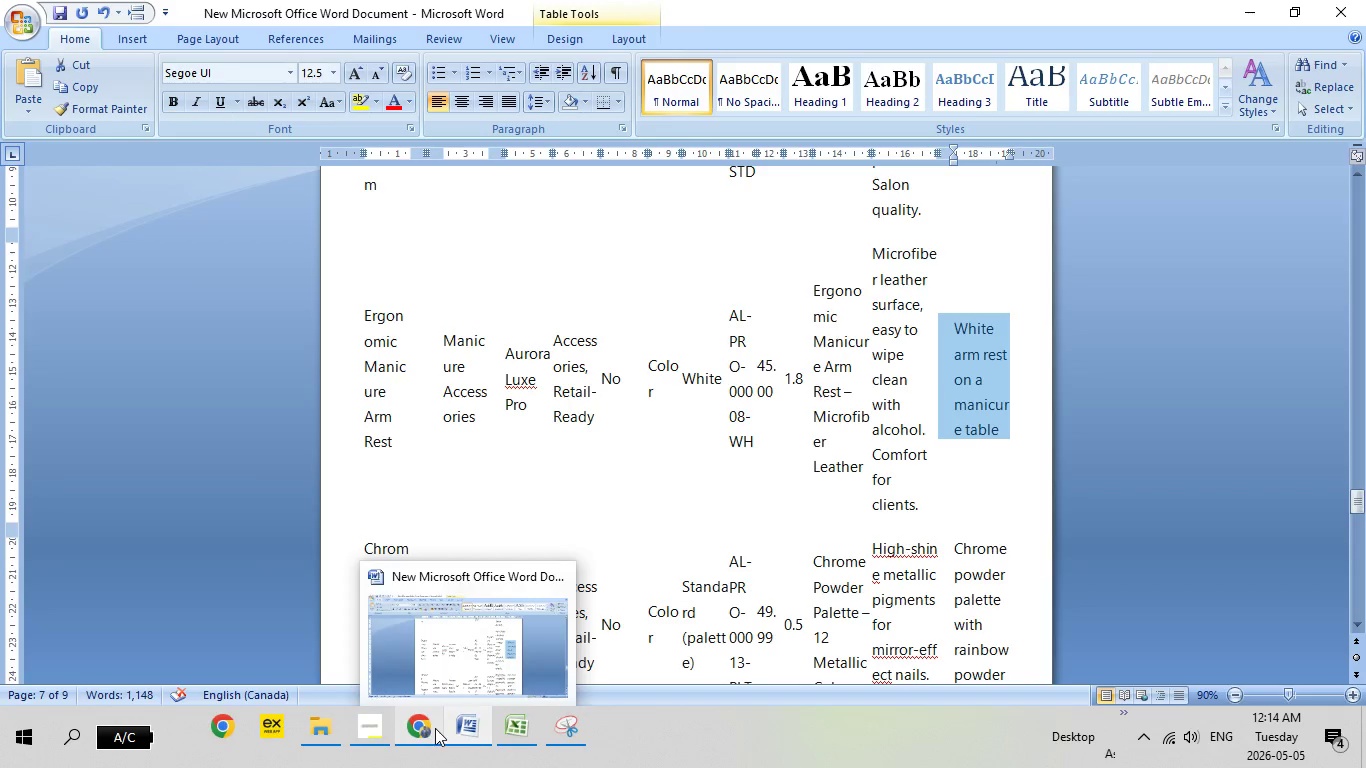 
scroll: coordinate [740, 493], scroll_direction: down, amount: 7.0
 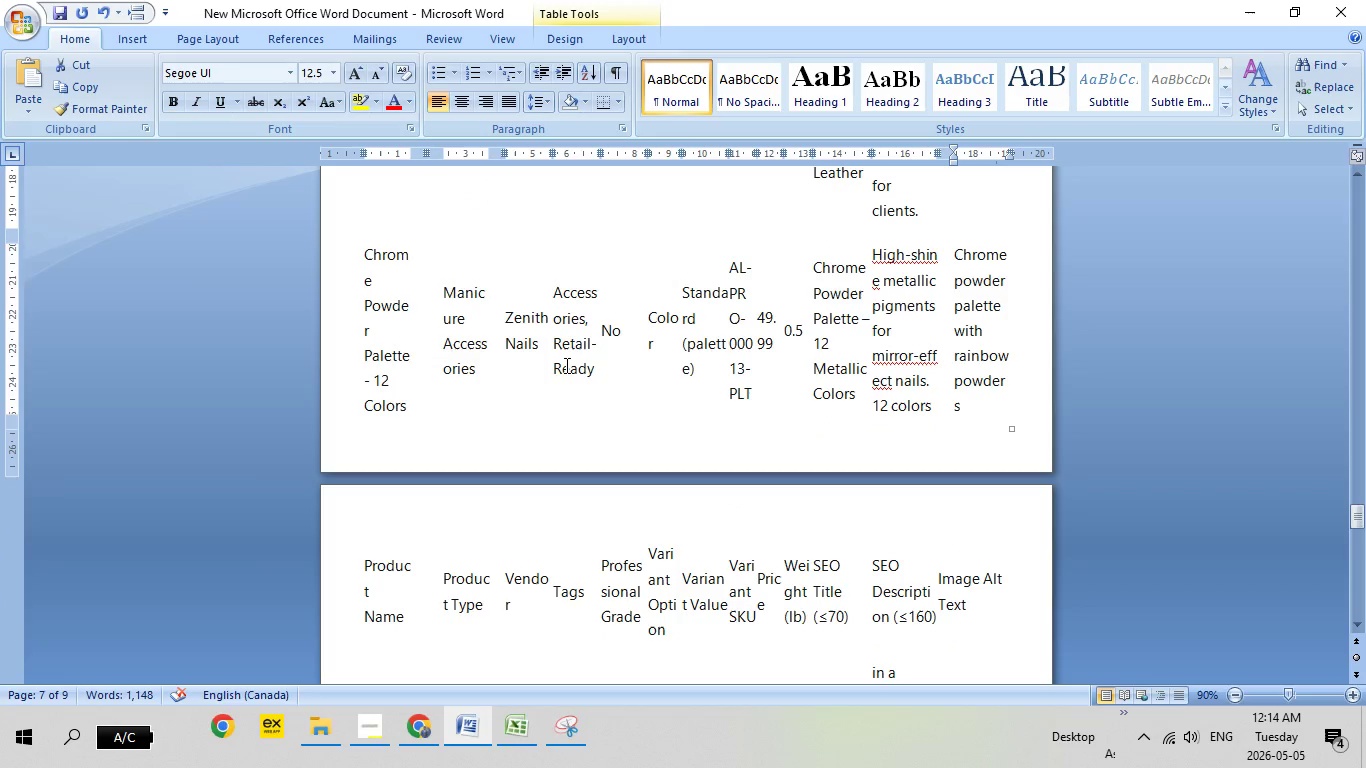 
wait(5.97)
 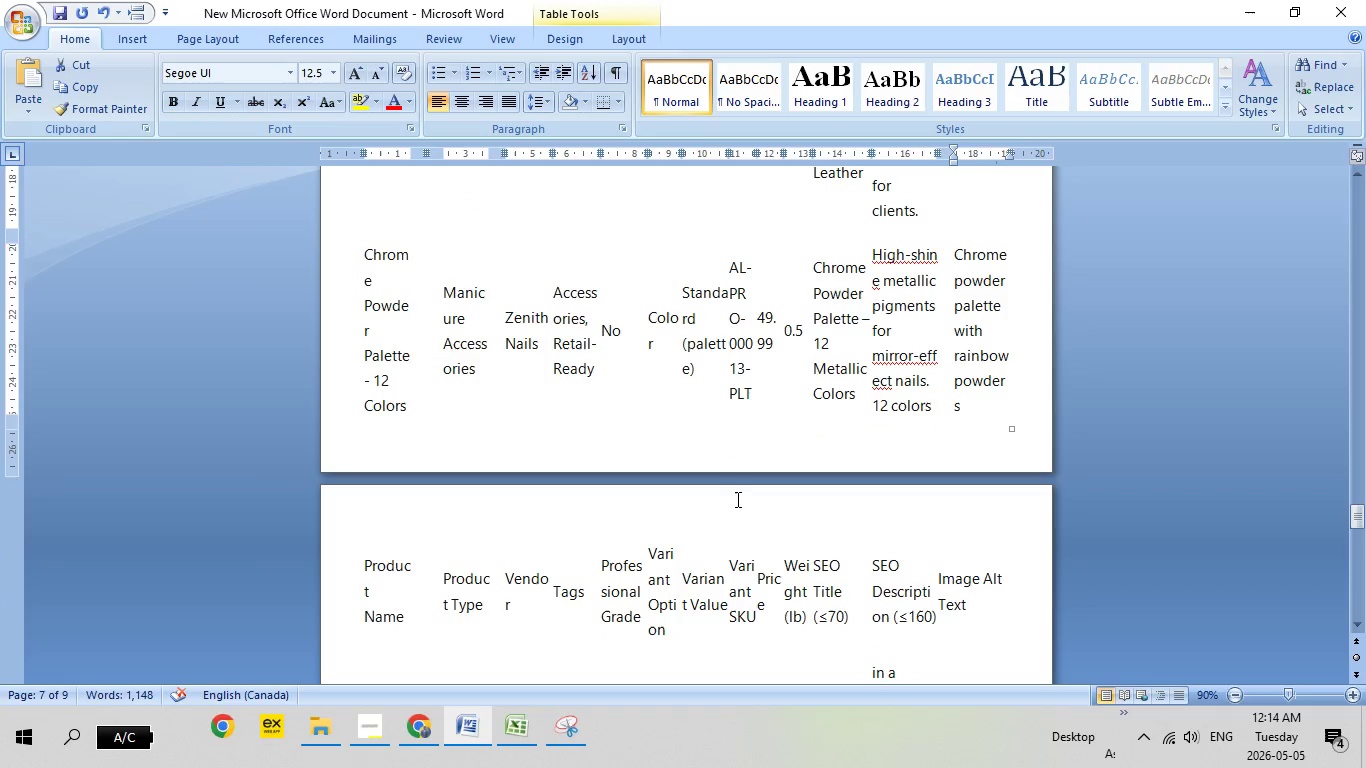 
left_click([416, 737])
 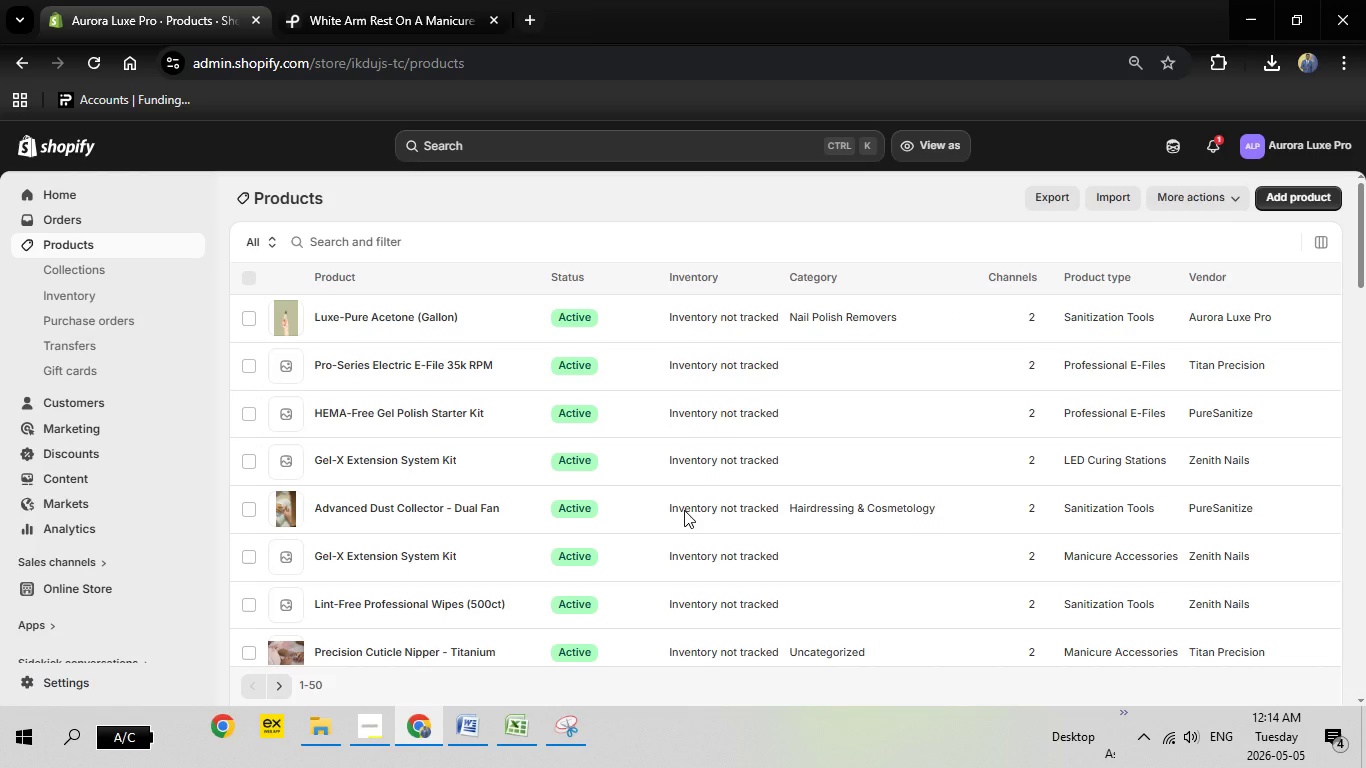 
wait(6.09)
 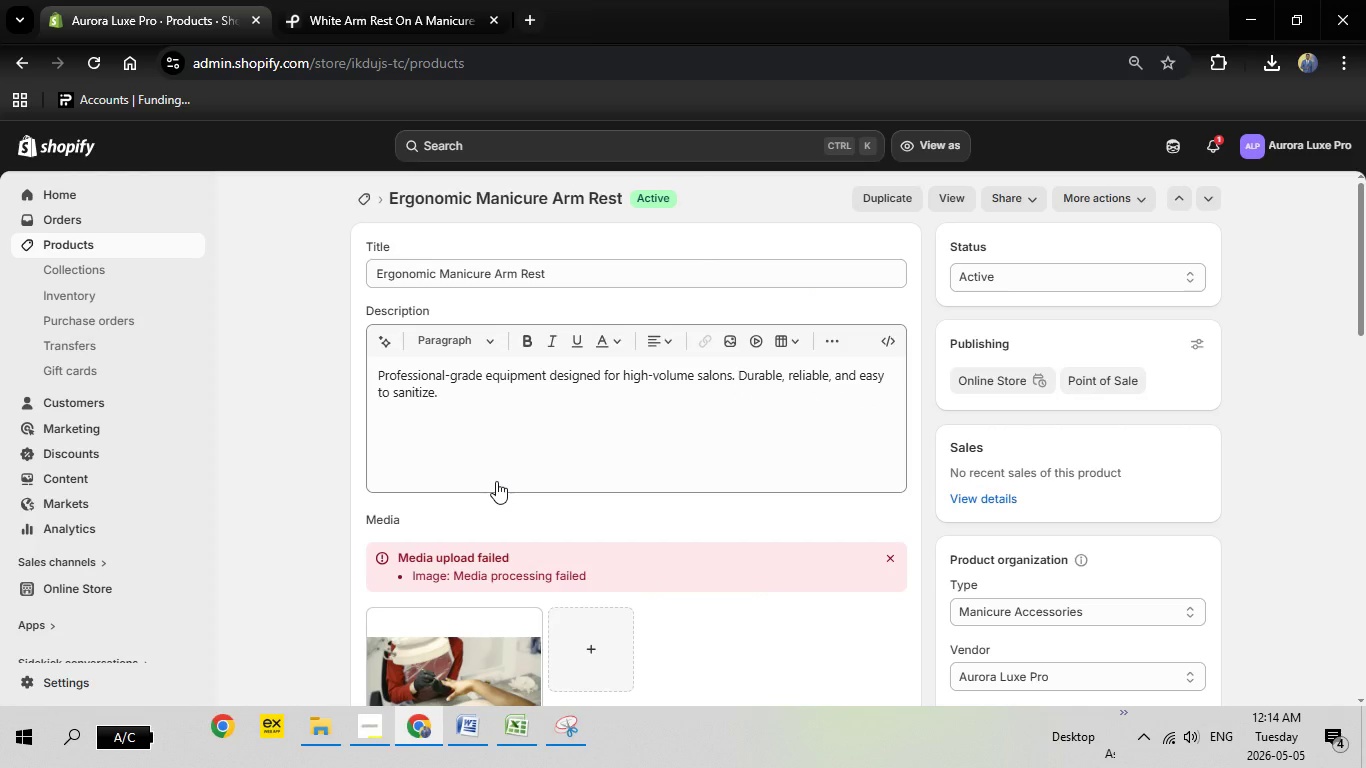 
scroll: coordinate [645, 486], scroll_direction: down, amount: 2.0
 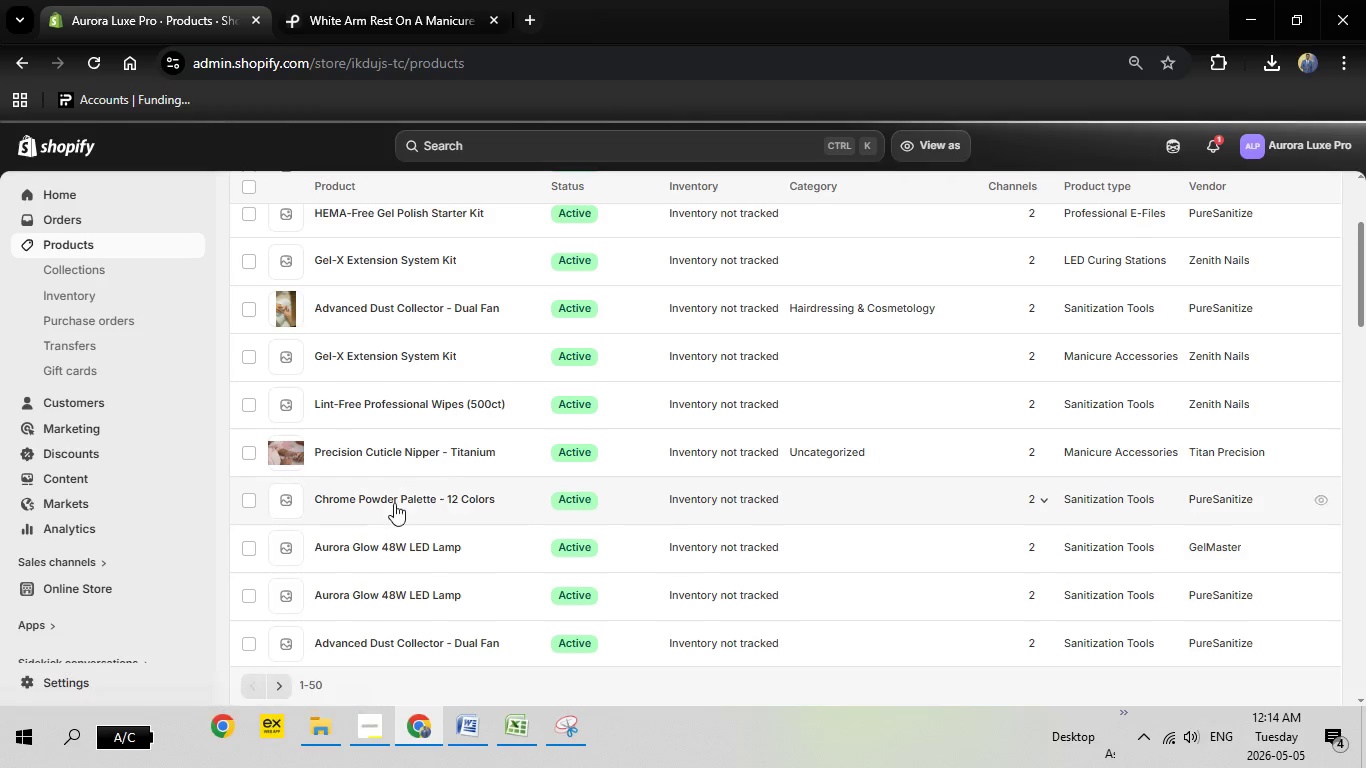 
left_click([398, 497])
 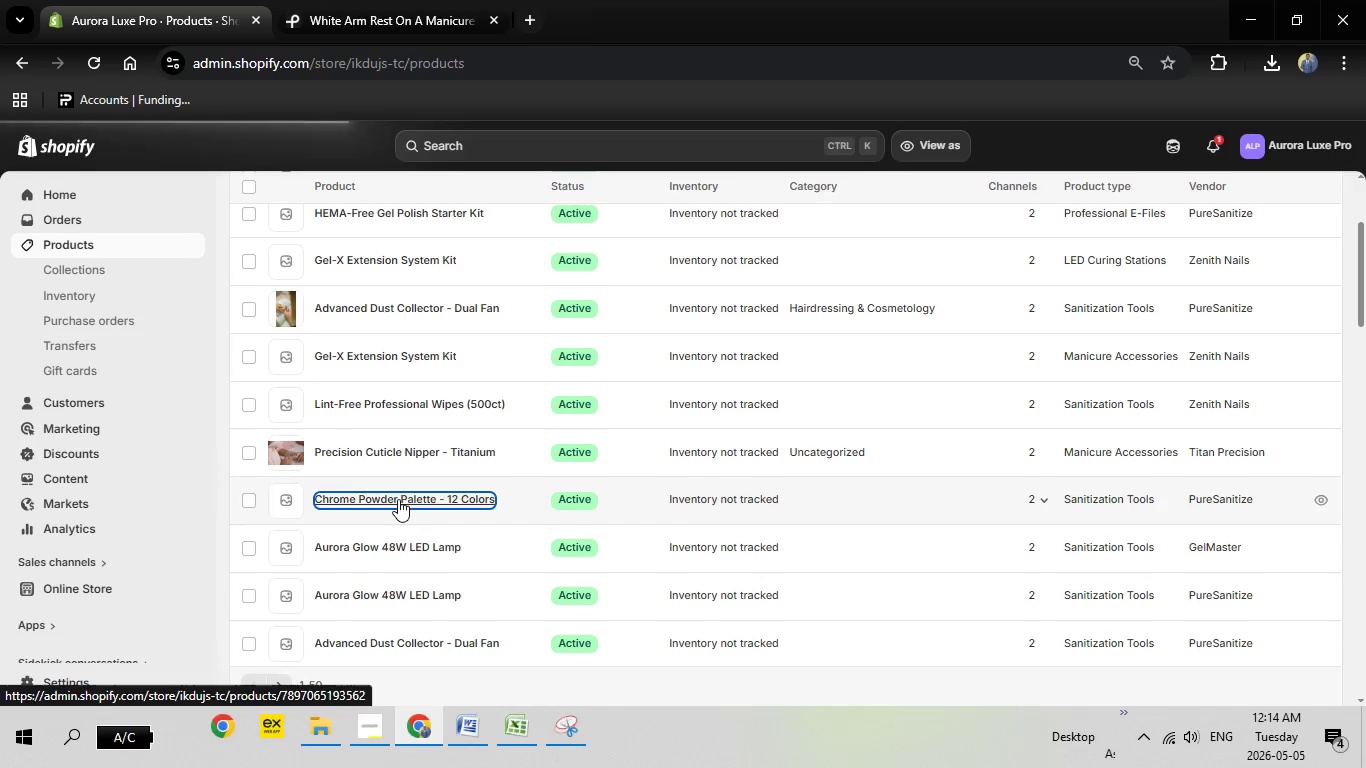 
wait(9.89)
 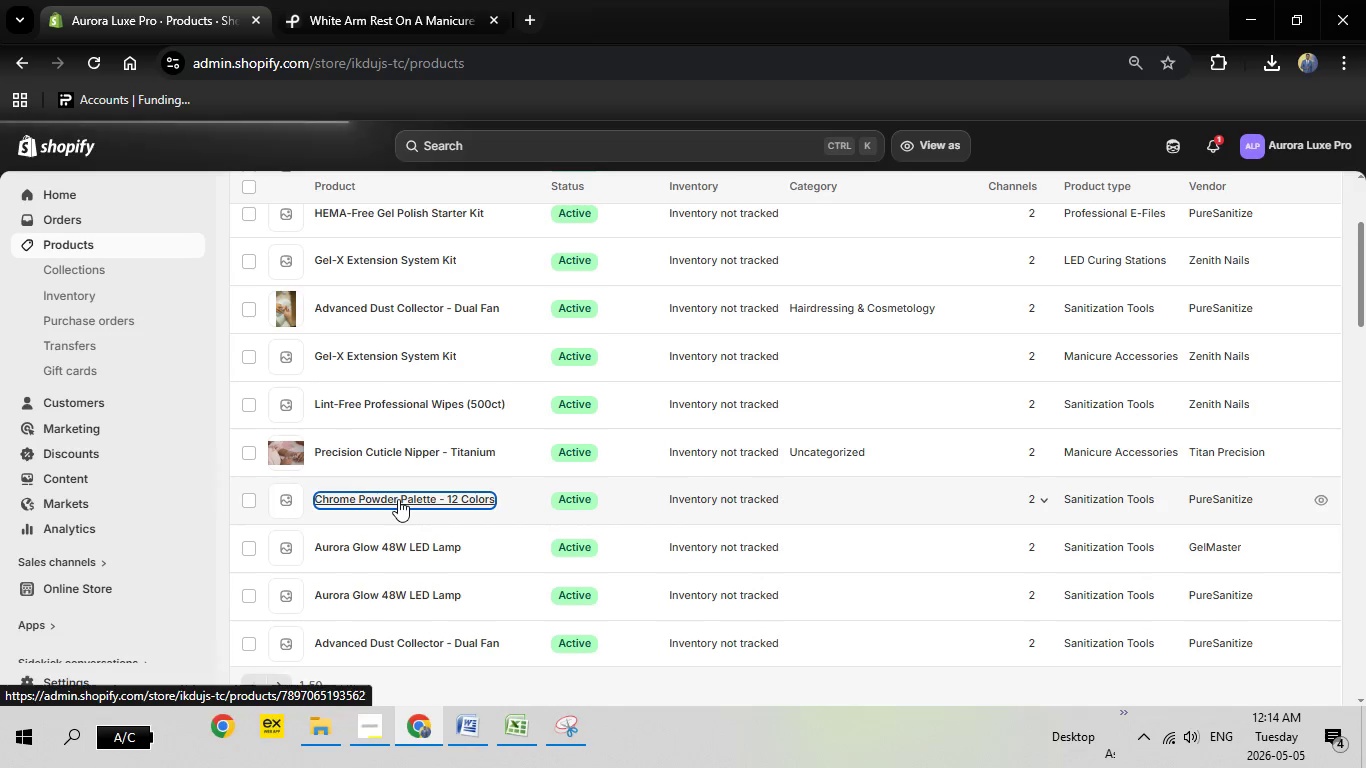 
left_click([470, 720])
 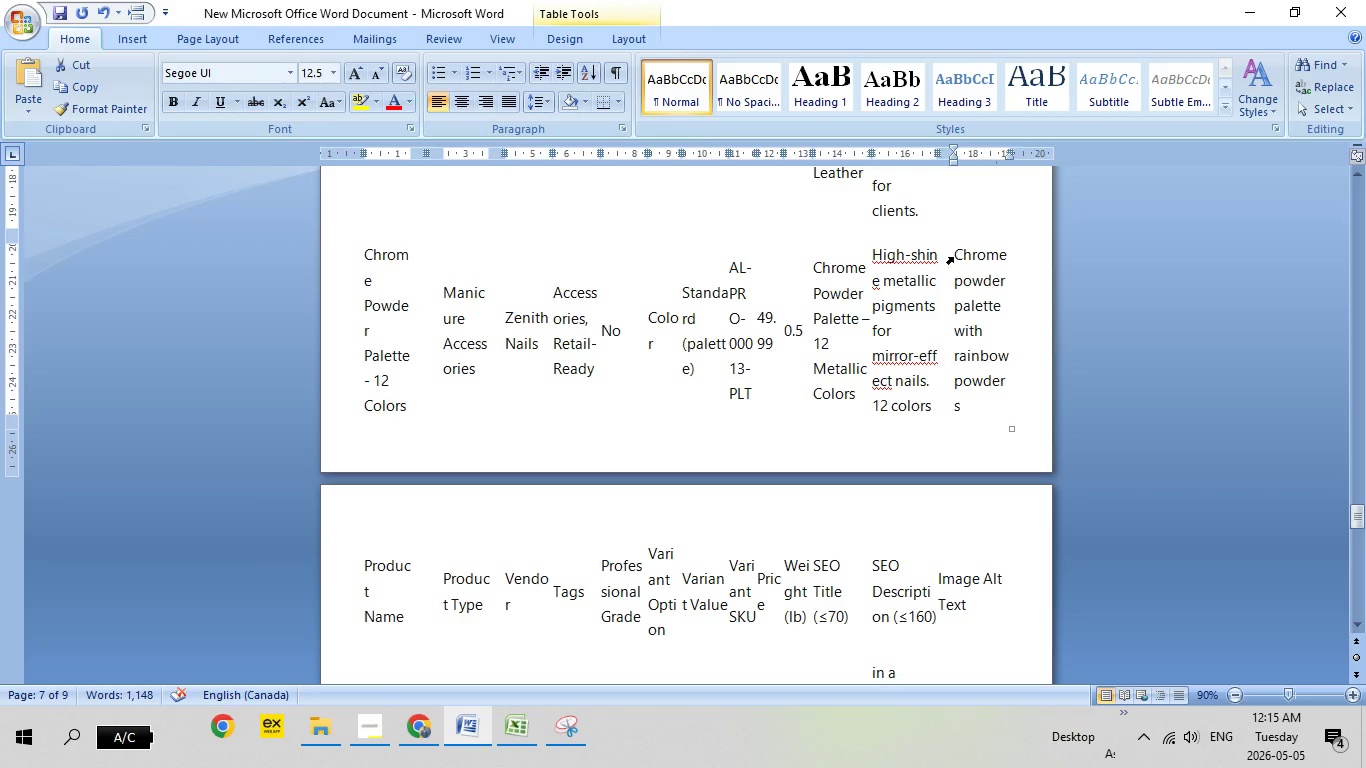 
left_click([952, 258])
 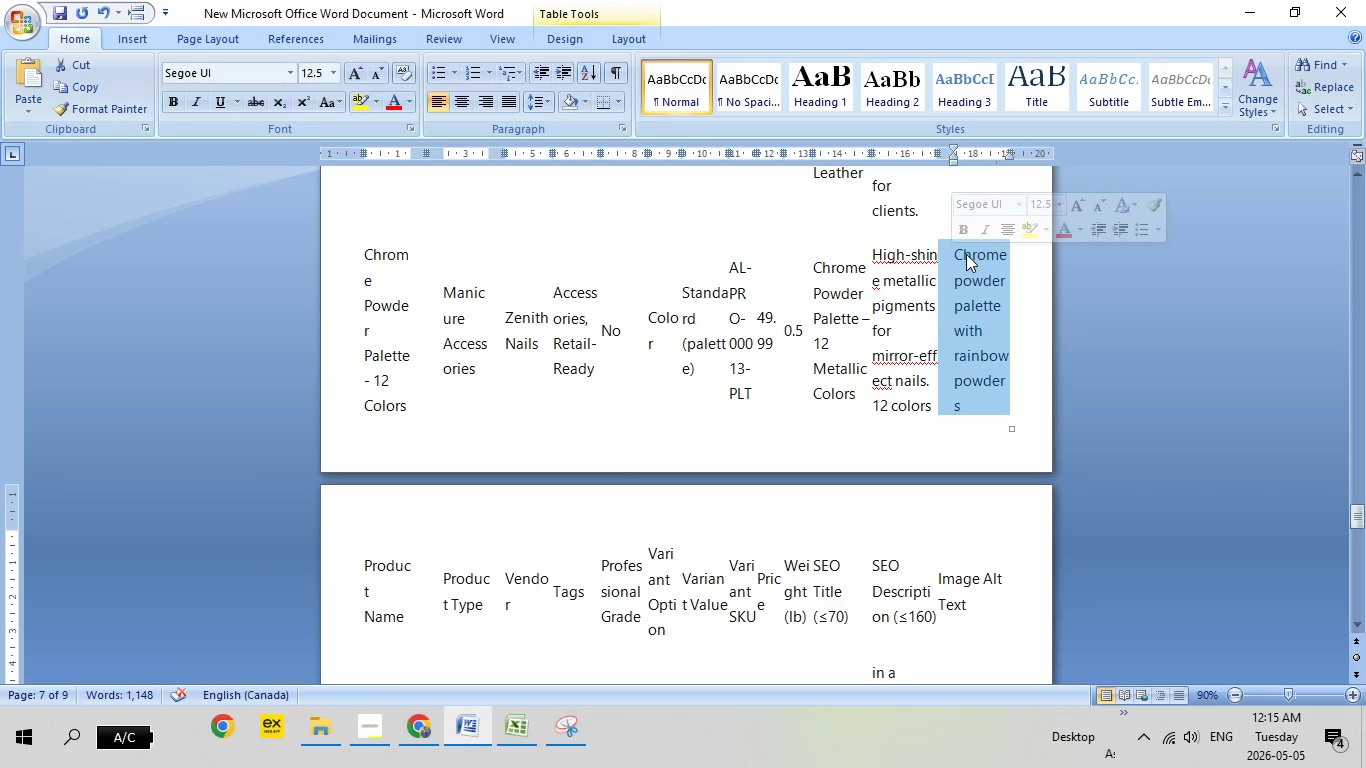 
right_click([966, 254])
 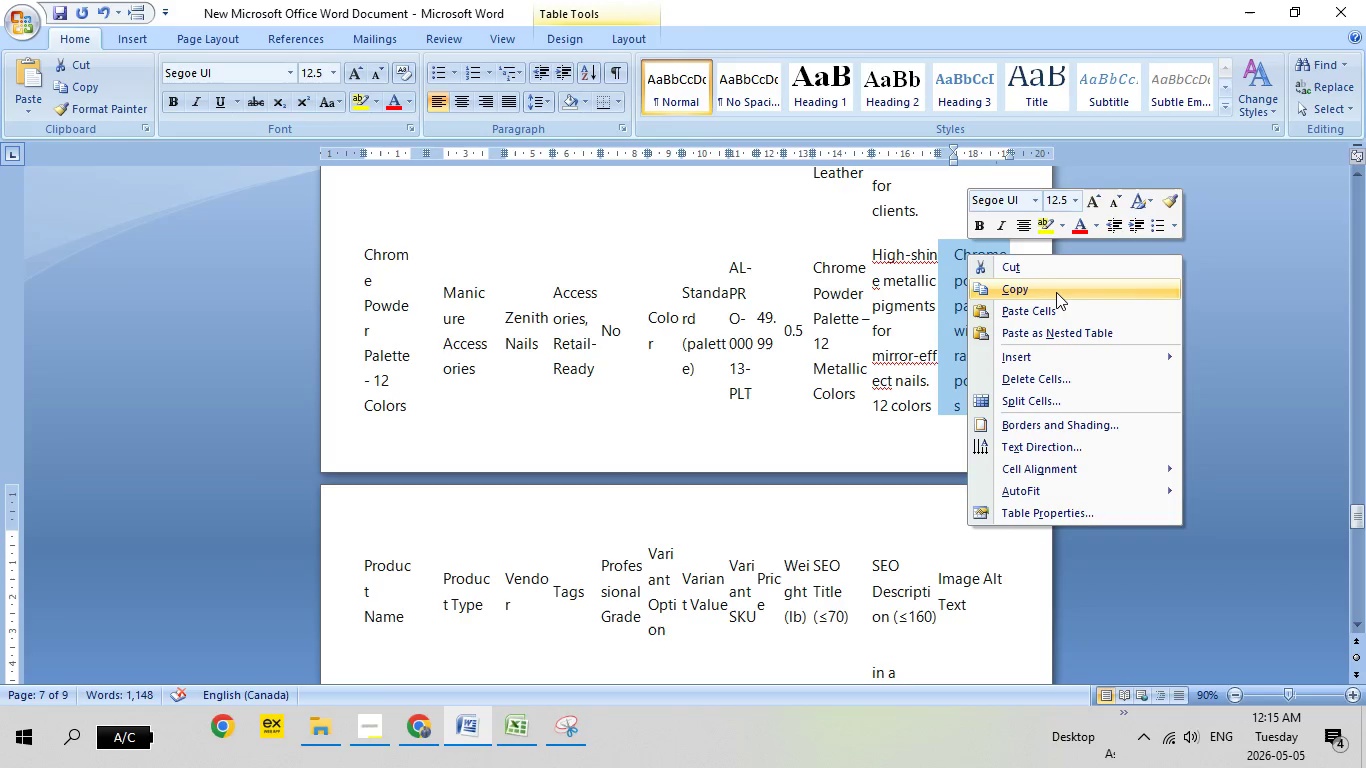 
left_click([1053, 289])
 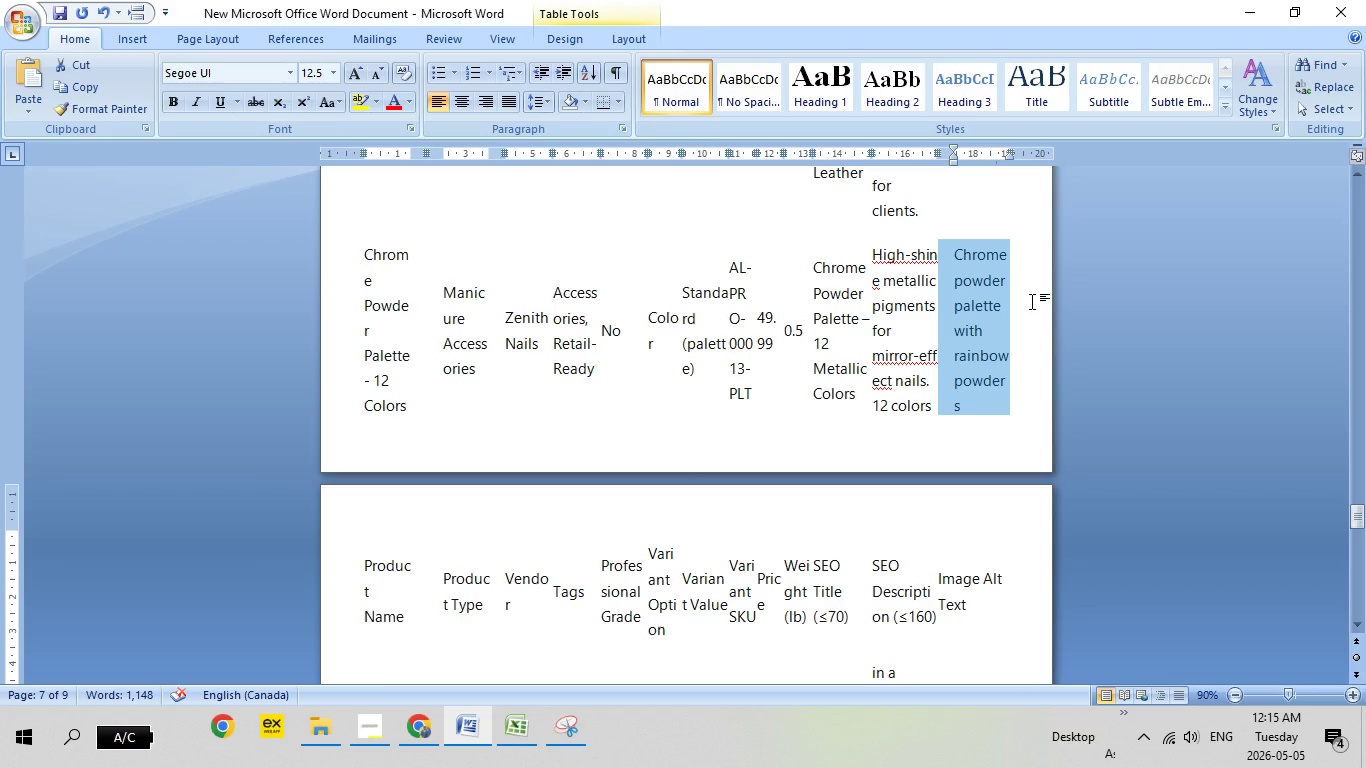 
wait(6.38)
 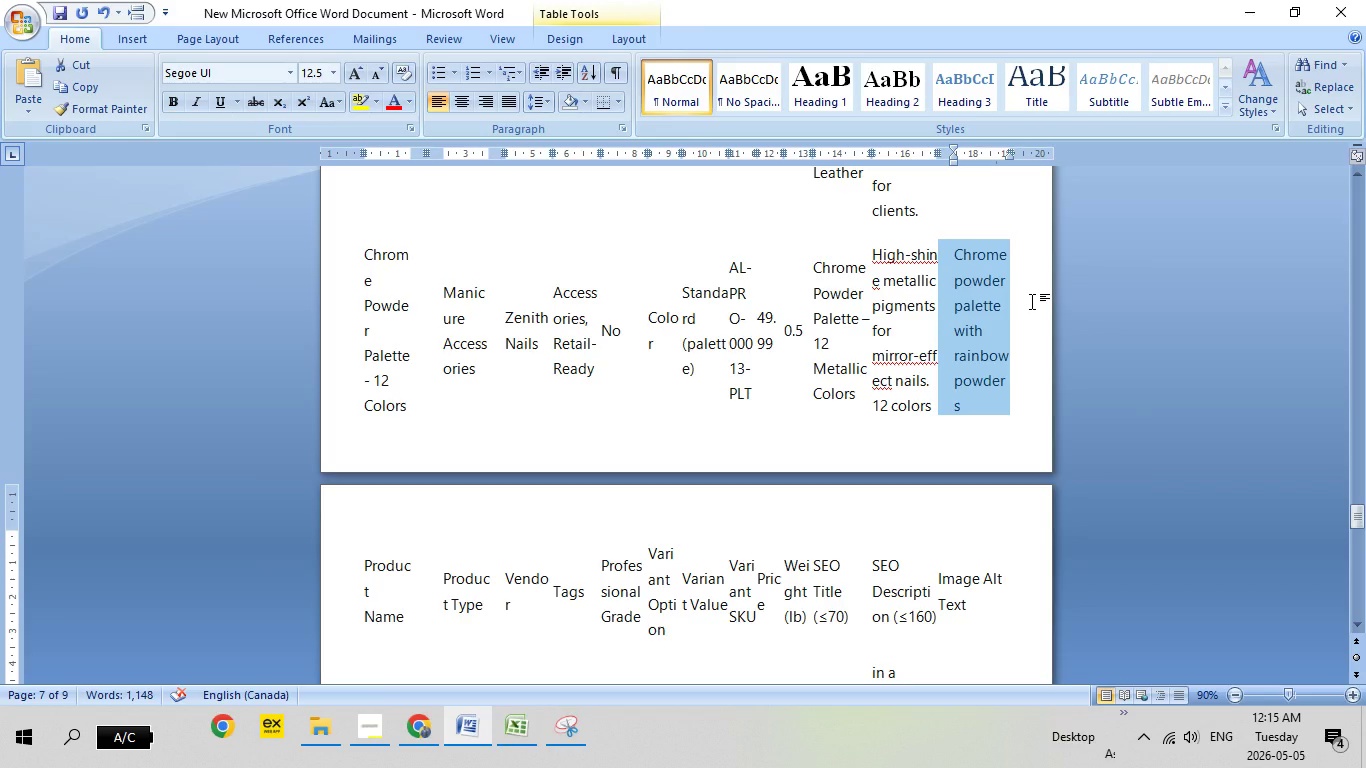 
right_click([1032, 301])
 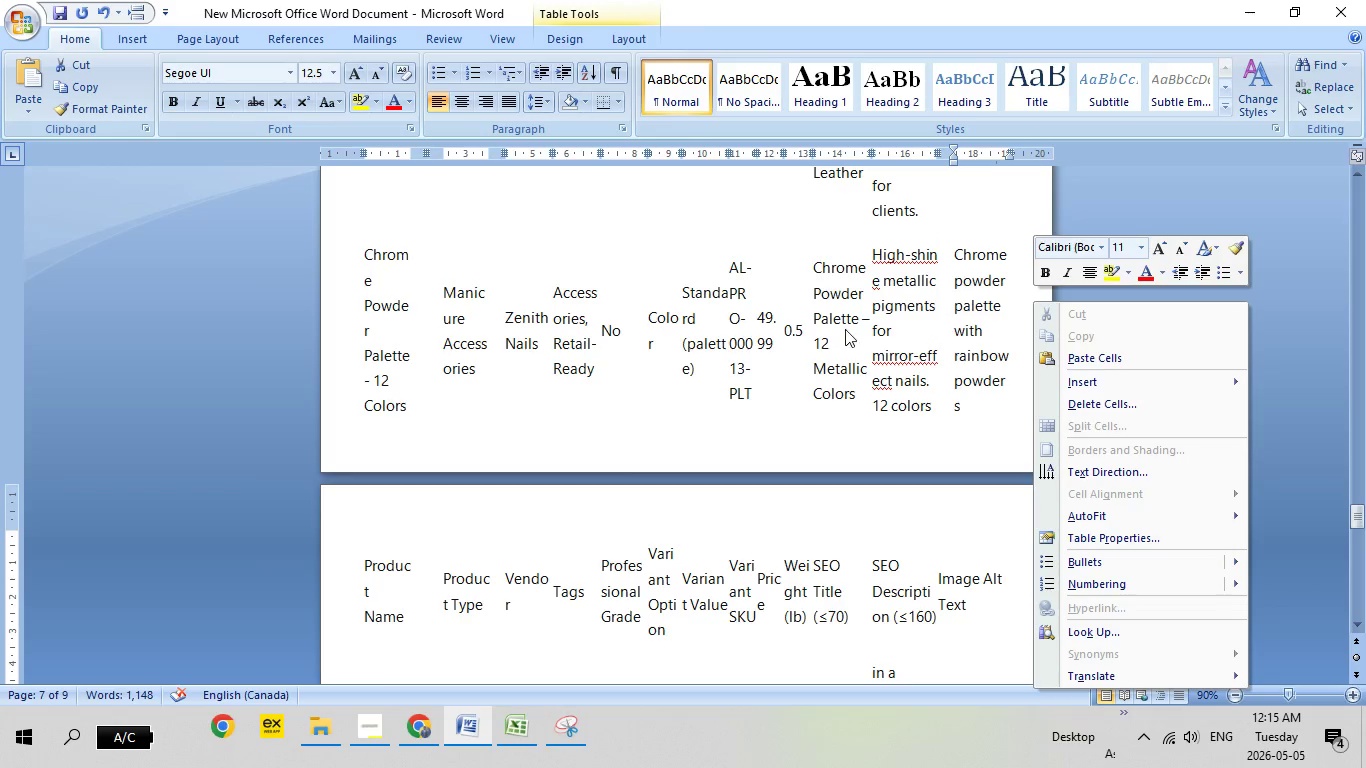 
left_click([844, 329])
 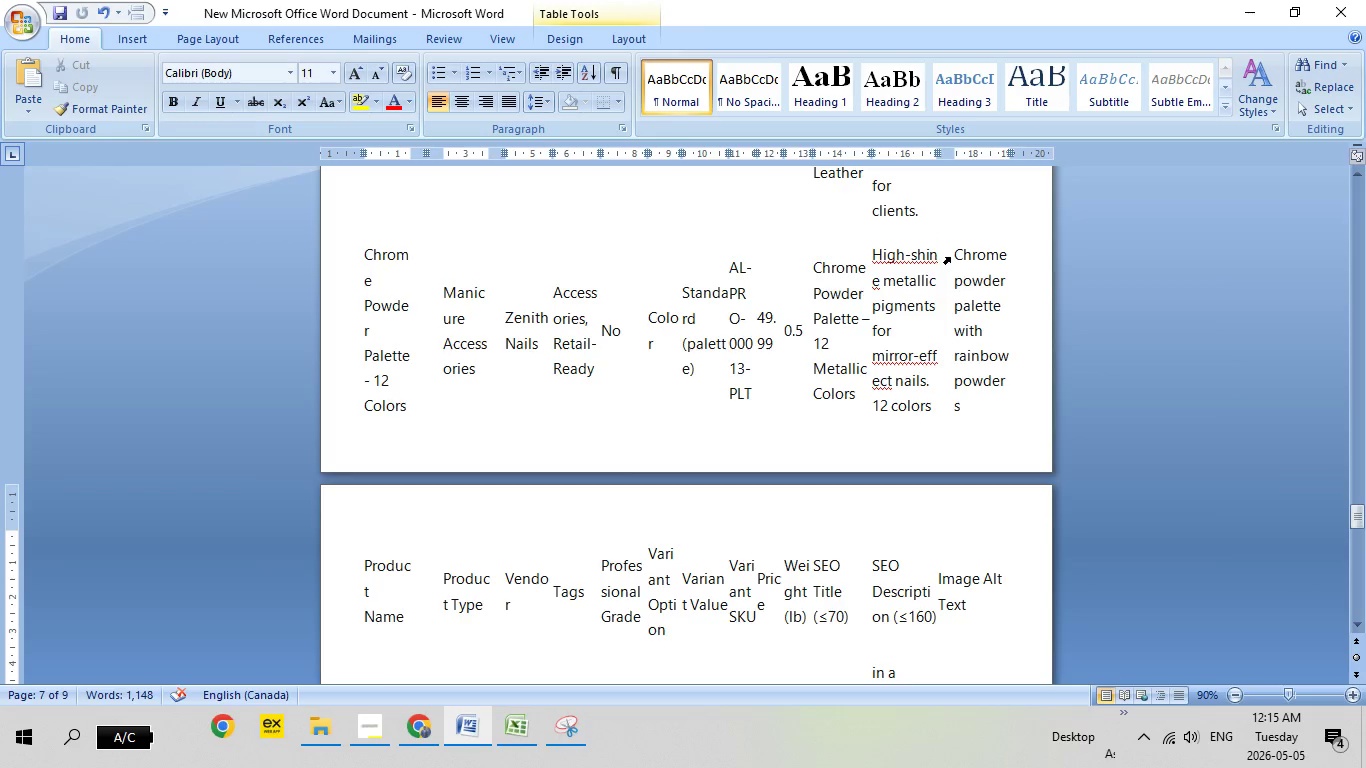 
left_click([950, 257])
 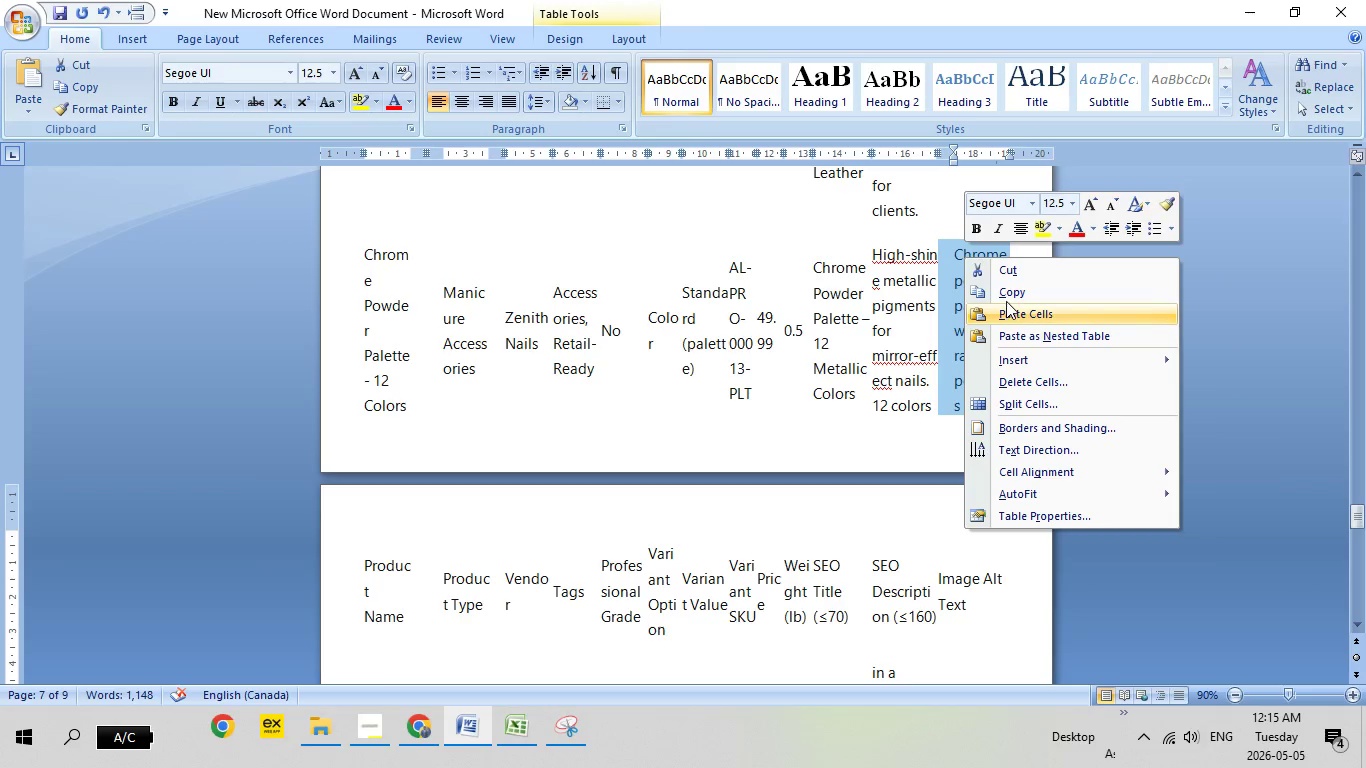 
left_click([1009, 298])
 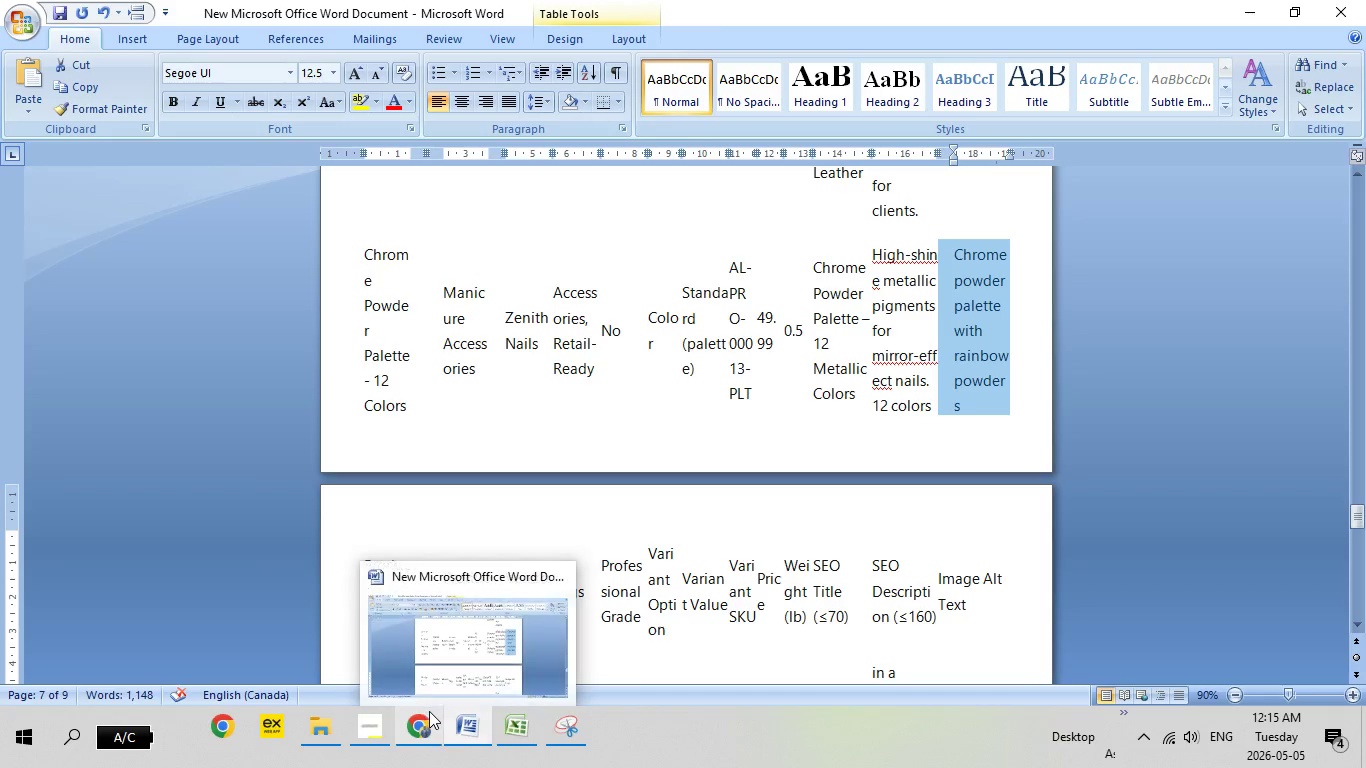 
left_click([417, 742])
 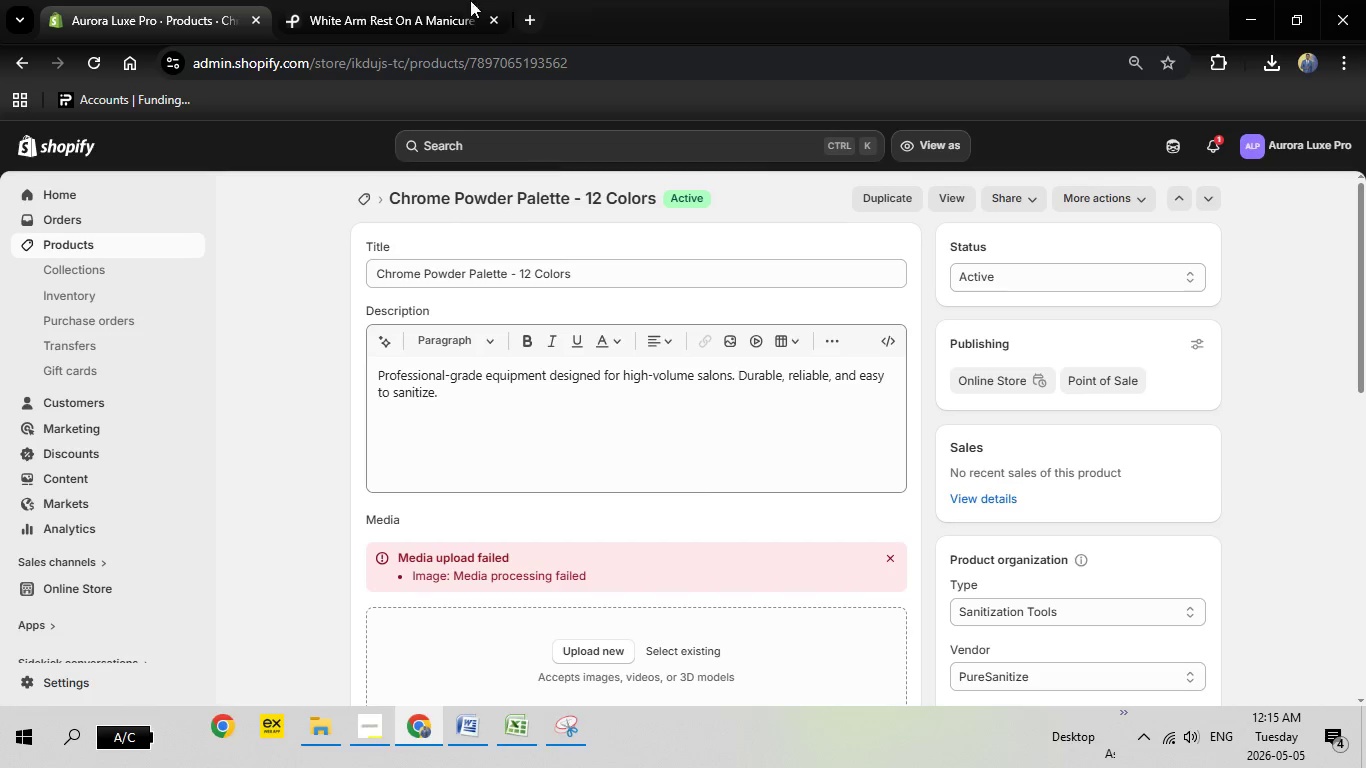 
left_click([428, 0])
 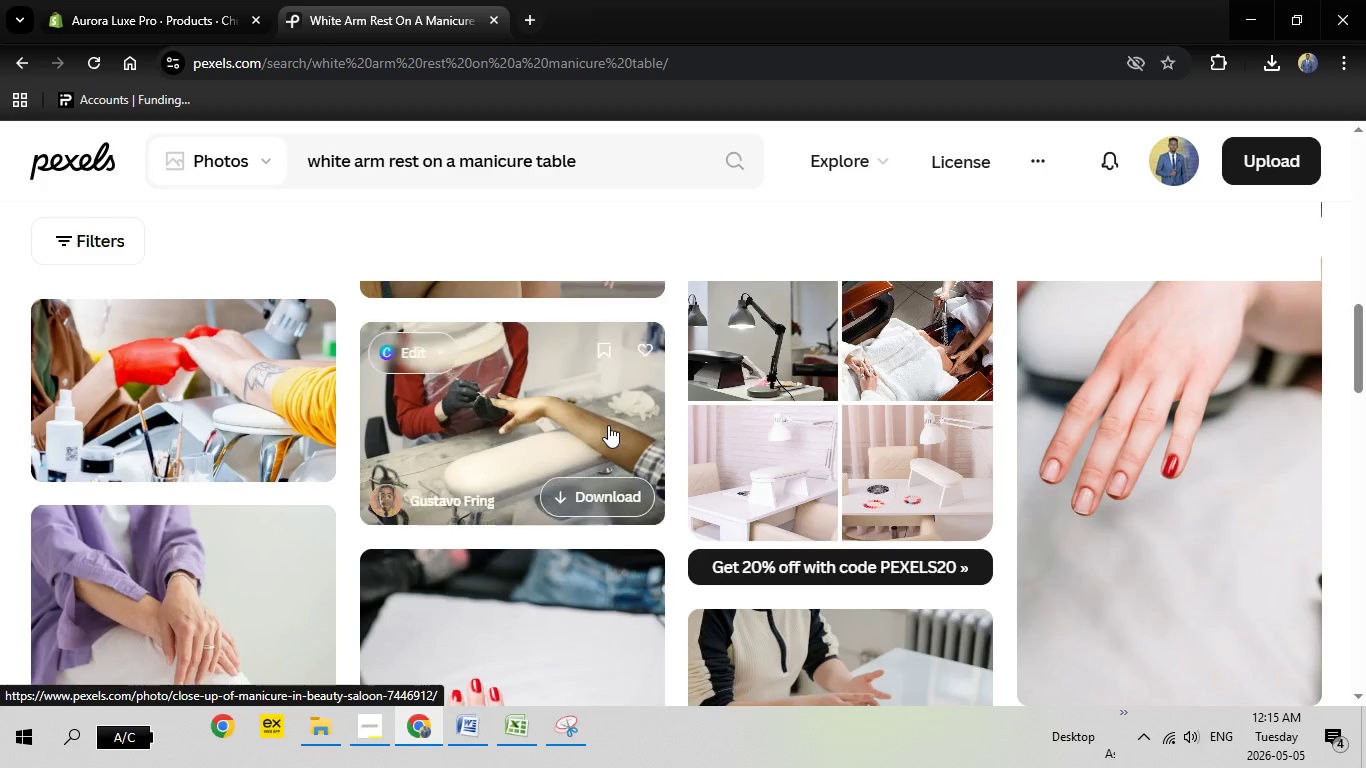 
key(Escape)
 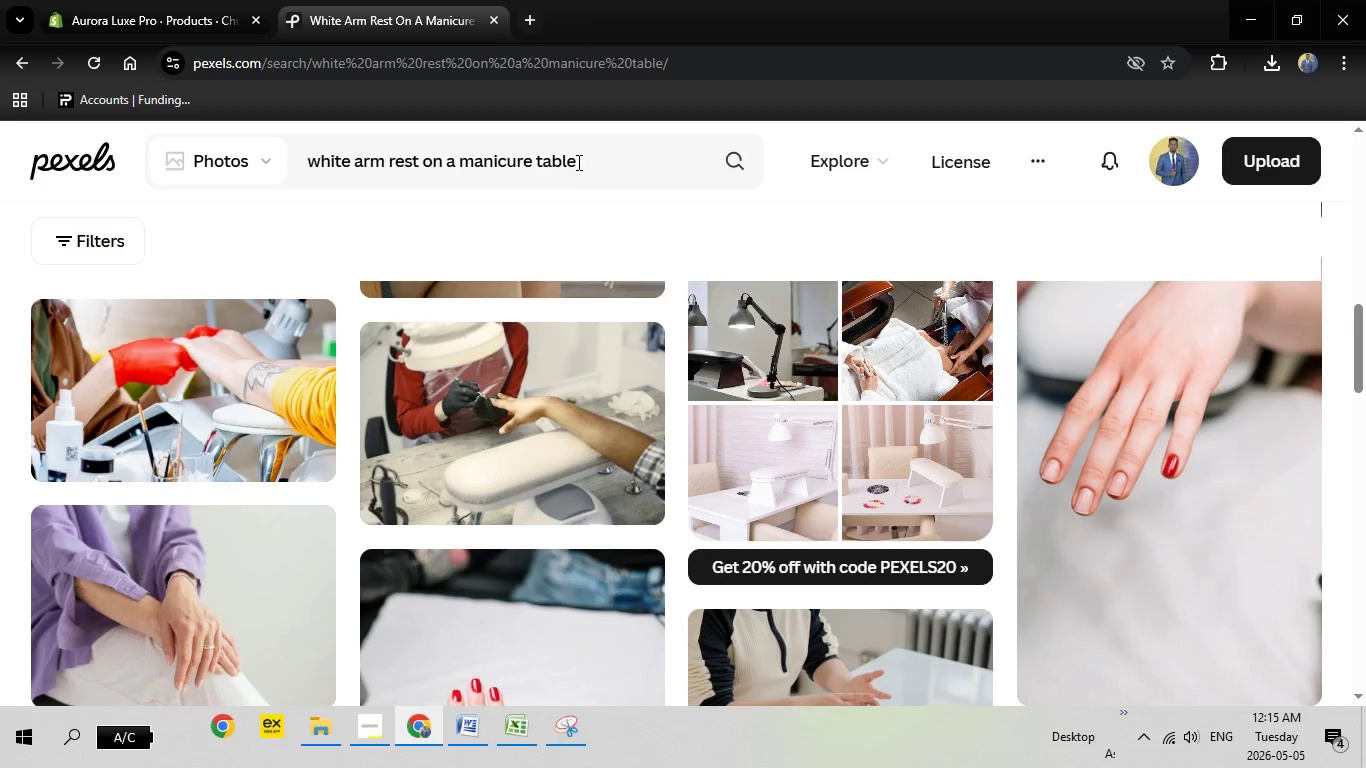 
left_click_drag(start_coordinate=[577, 162], to_coordinate=[256, 156])
 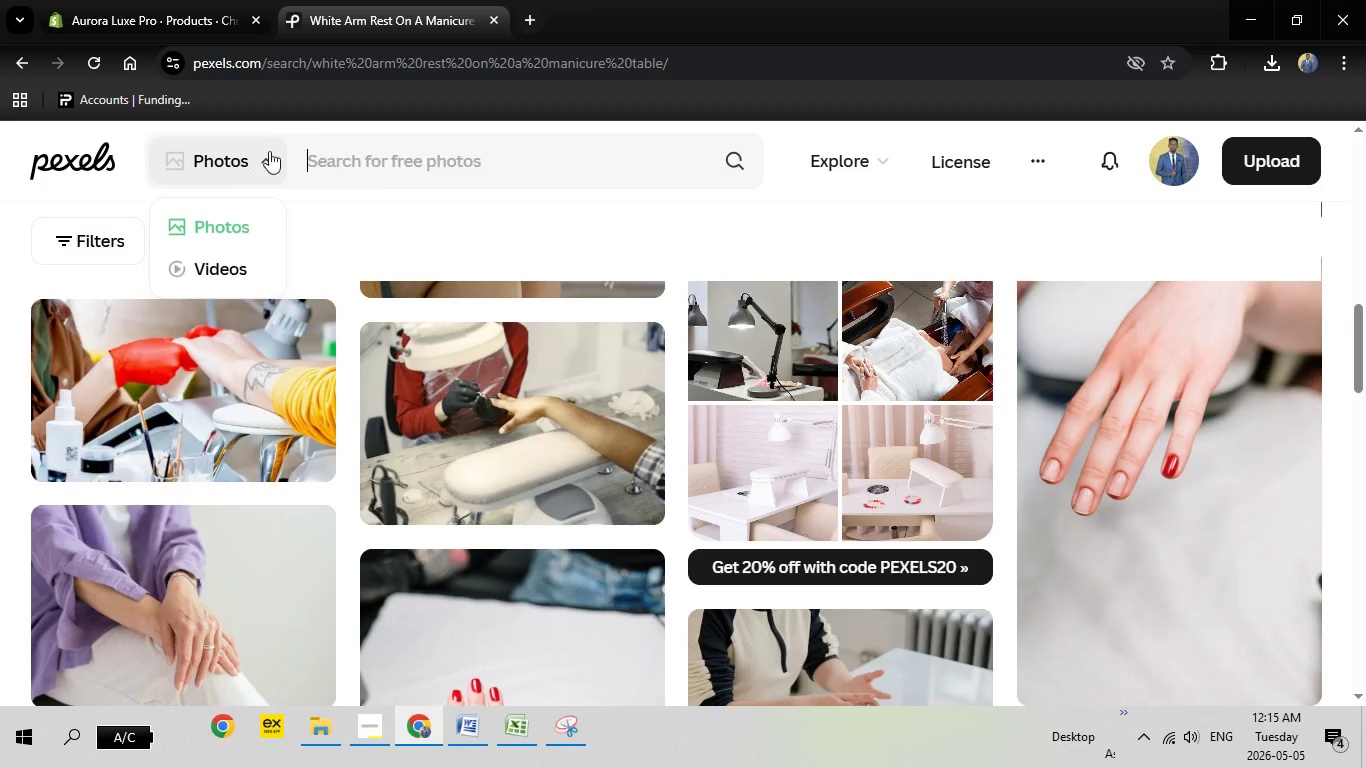 
key(Backspace)
 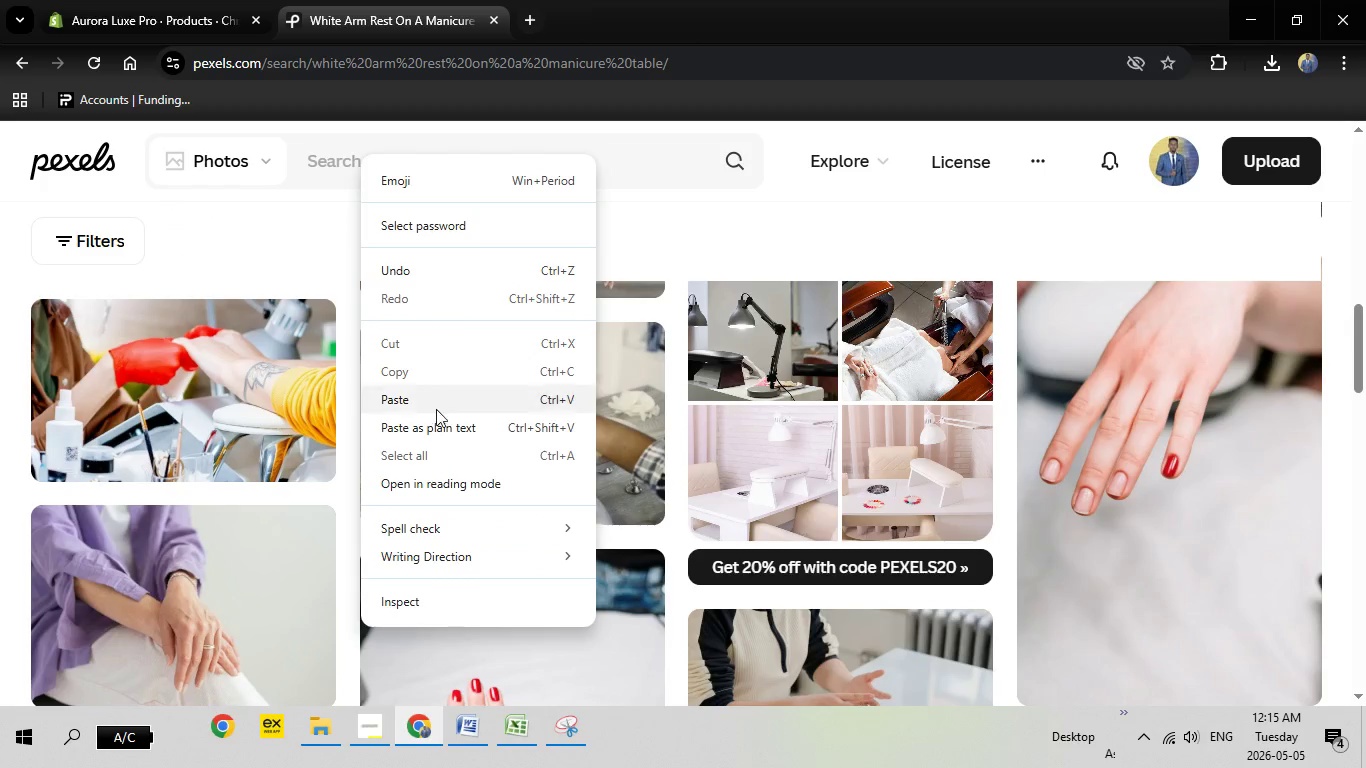 
left_click([436, 406])
 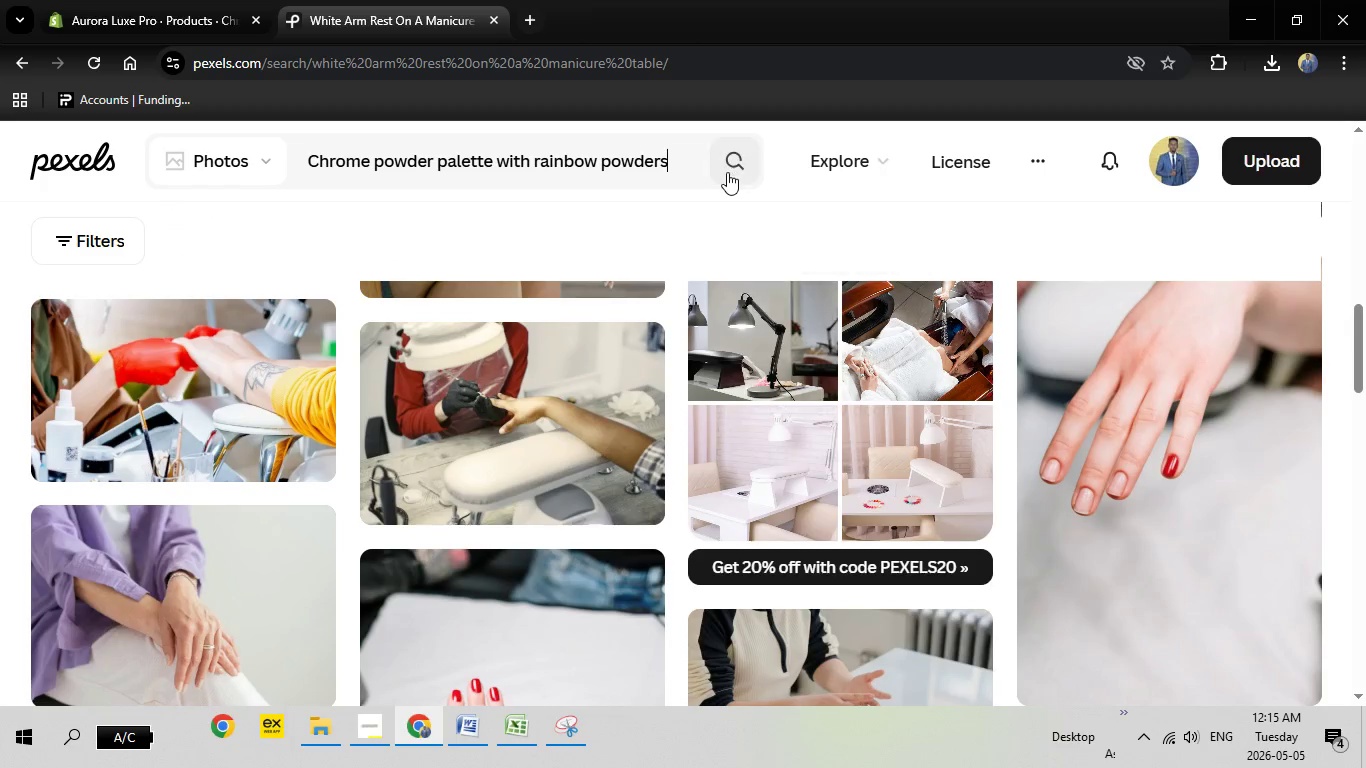 
left_click([727, 172])
 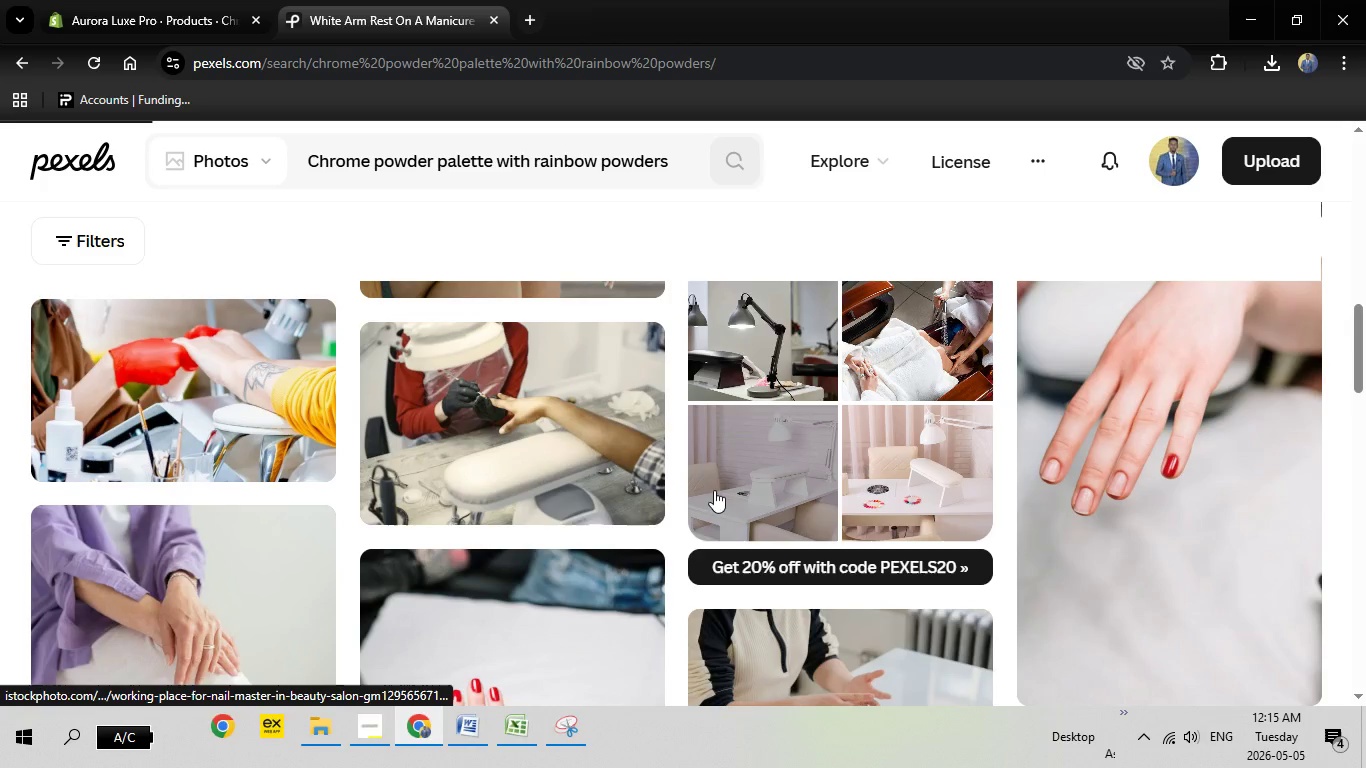 
wait(5.55)
 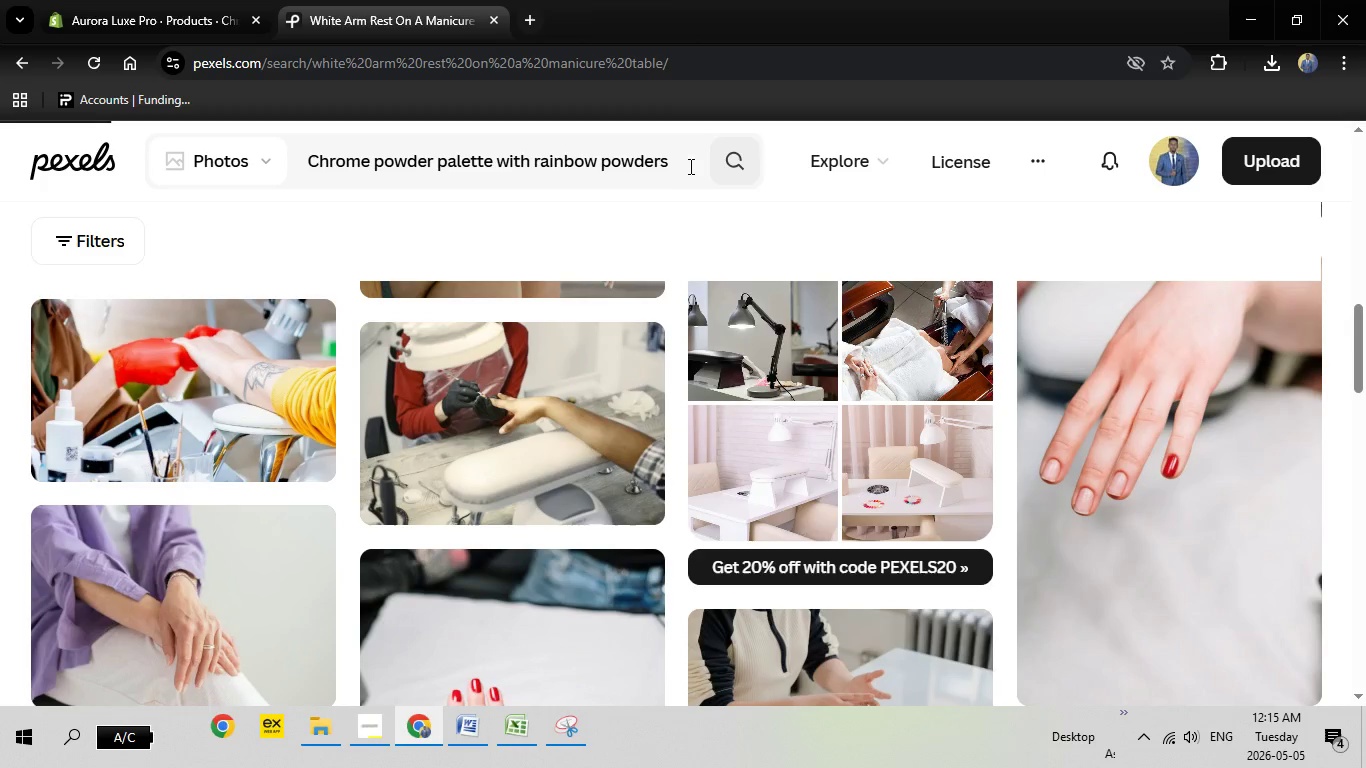 
scroll: coordinate [759, 456], scroll_direction: up, amount: 11.0
 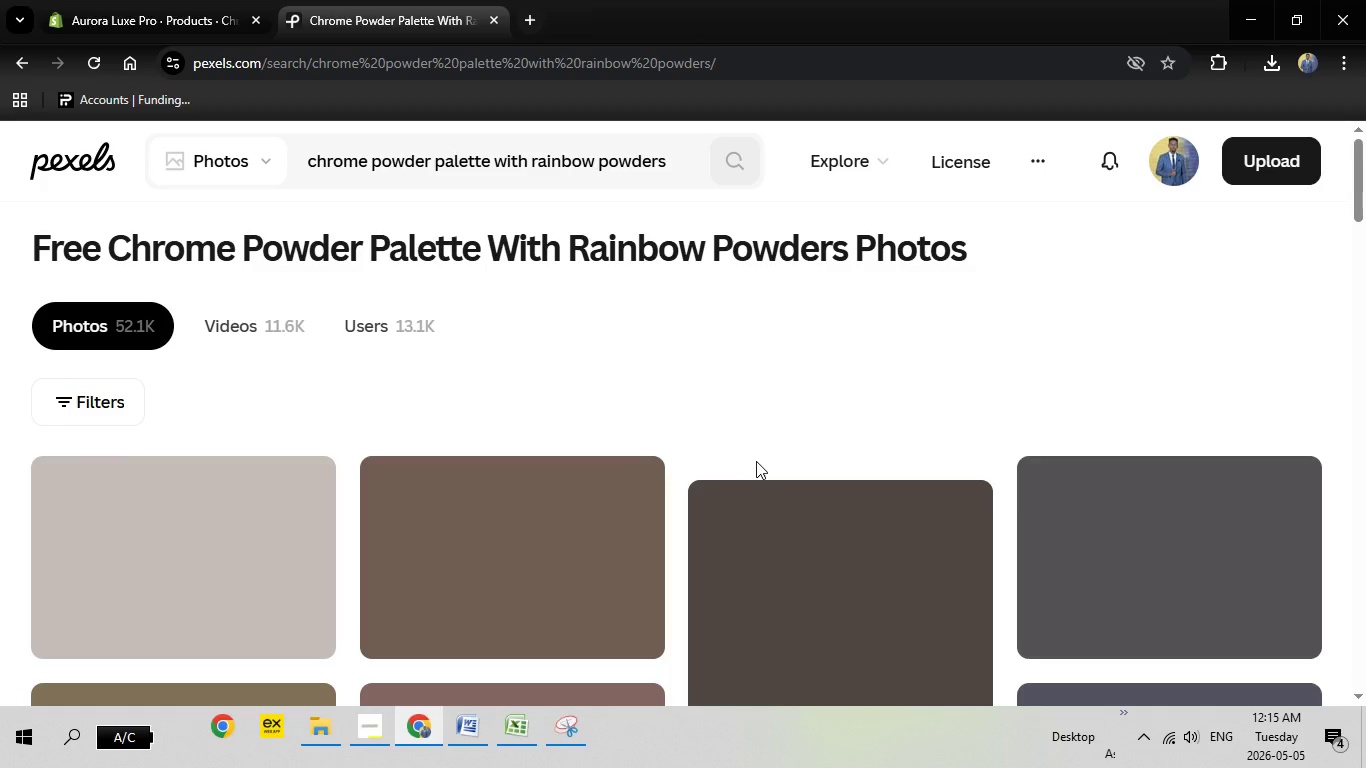 
scroll: coordinate [756, 461], scroll_direction: down, amount: 2.0
 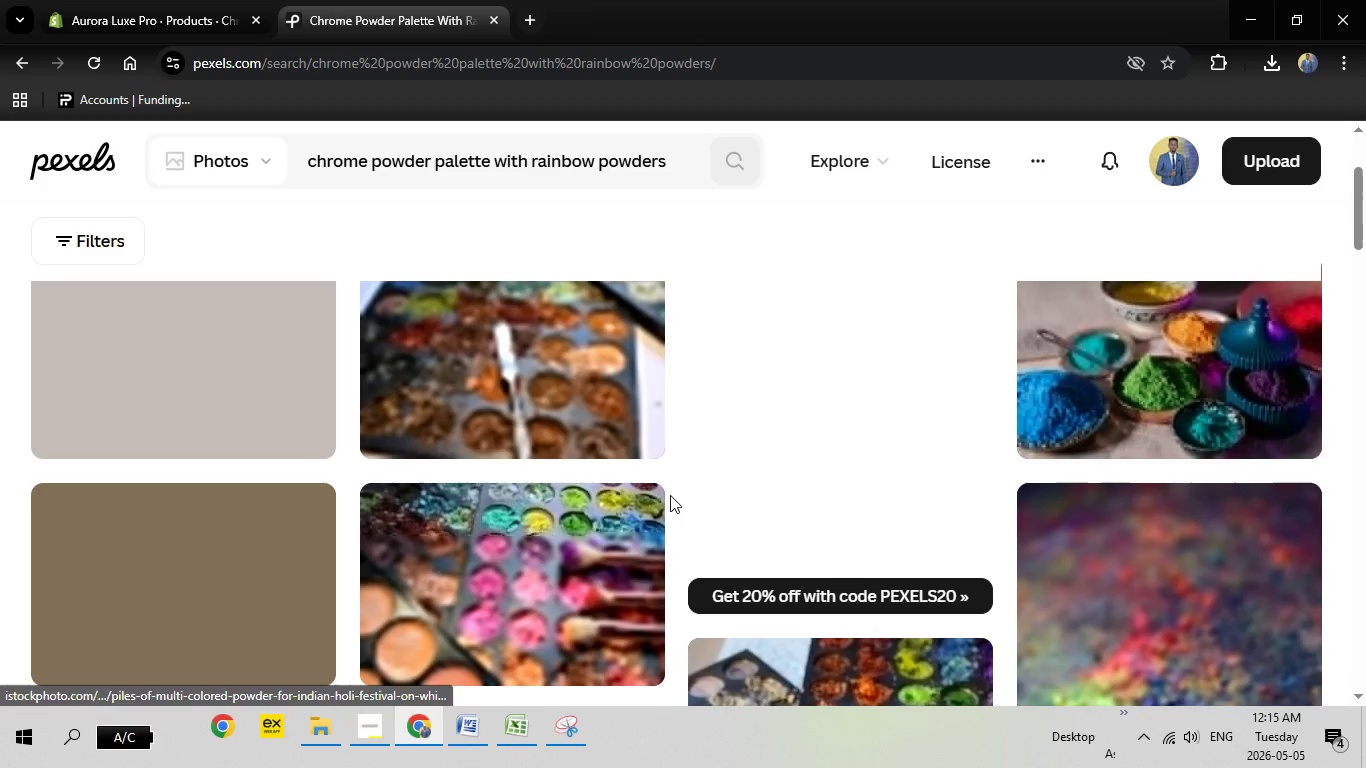 
scroll: coordinate [670, 495], scroll_direction: up, amount: 1.0
 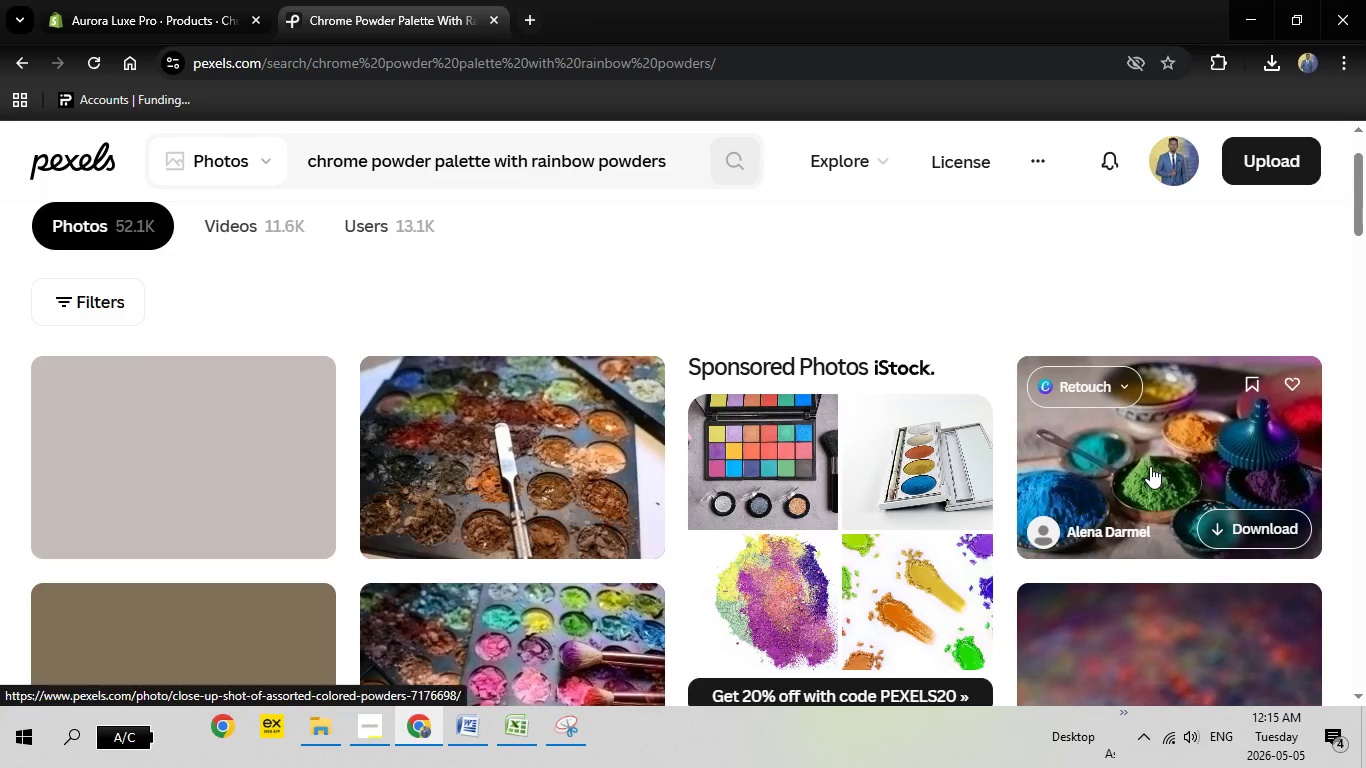 
left_click([1150, 466])
 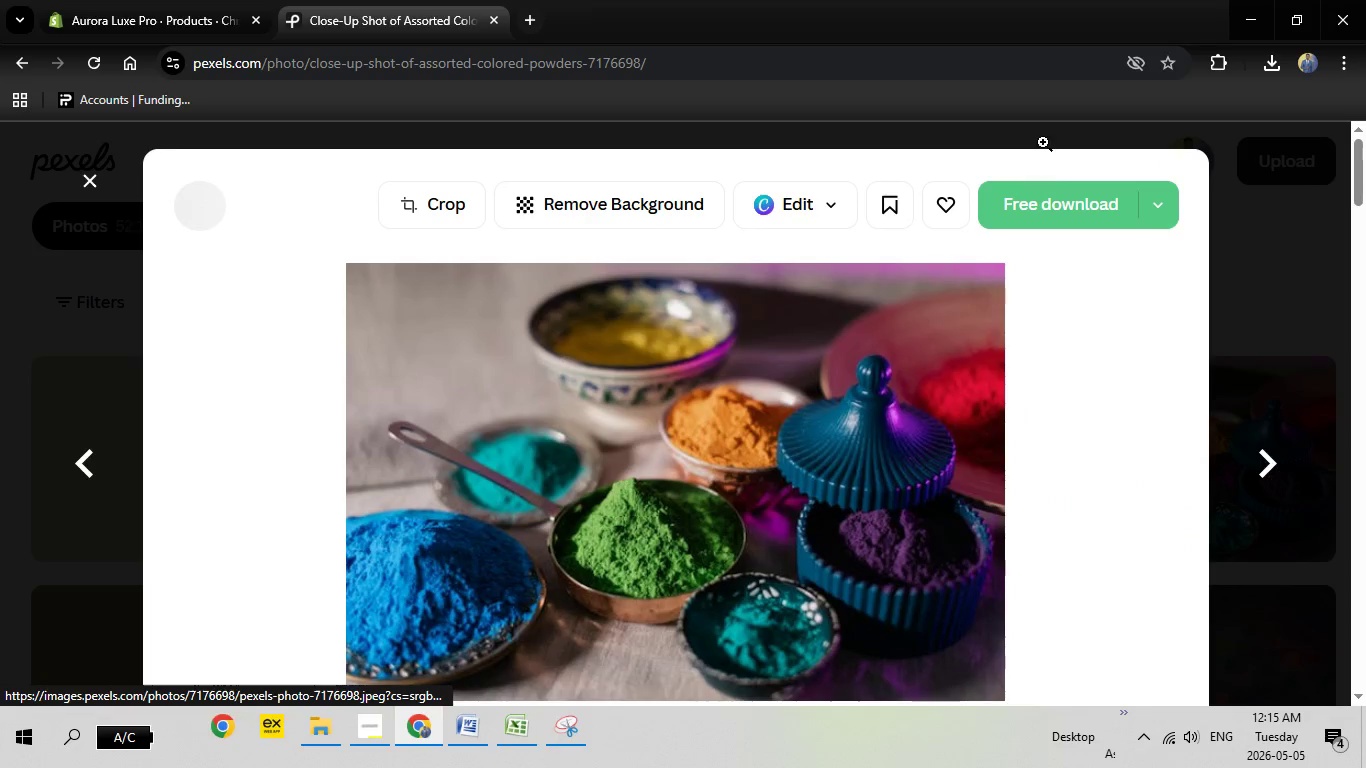 
left_click([1047, 199])
 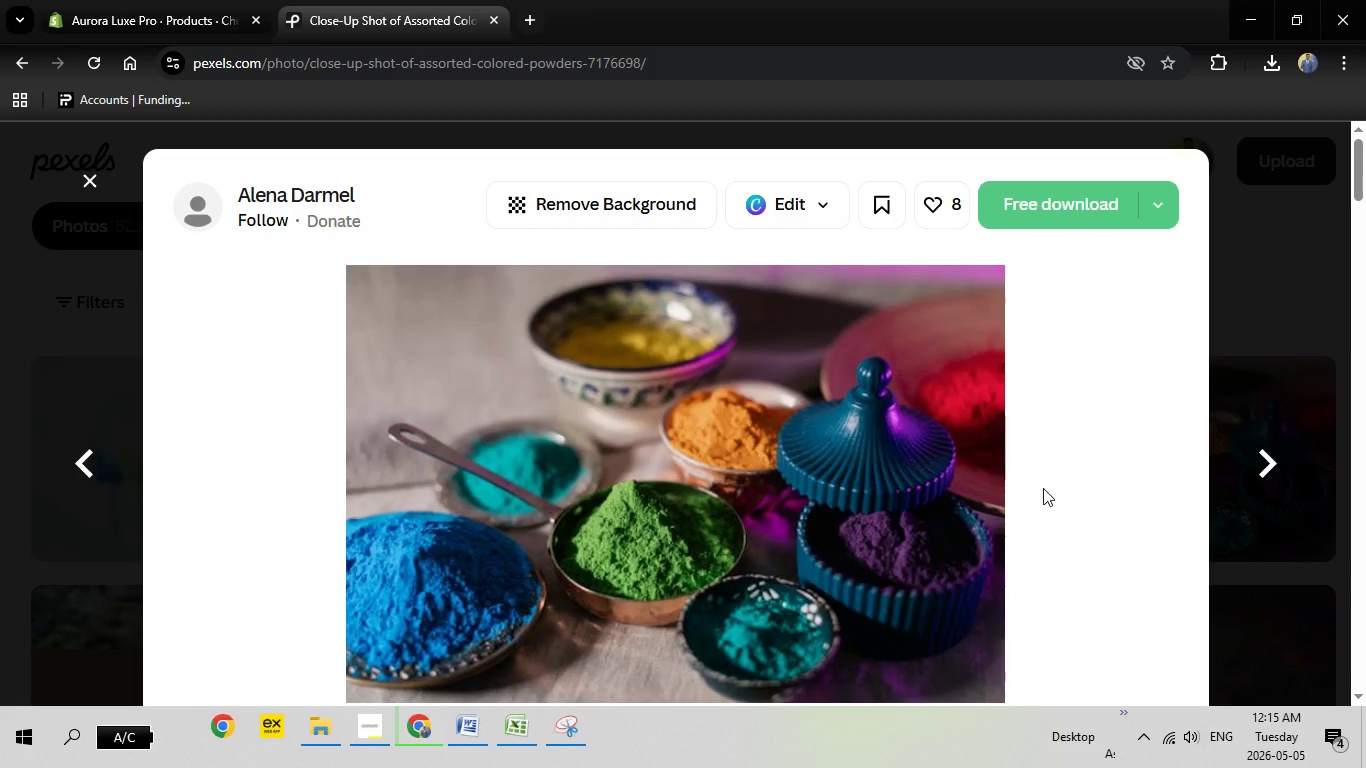 
wait(9.5)
 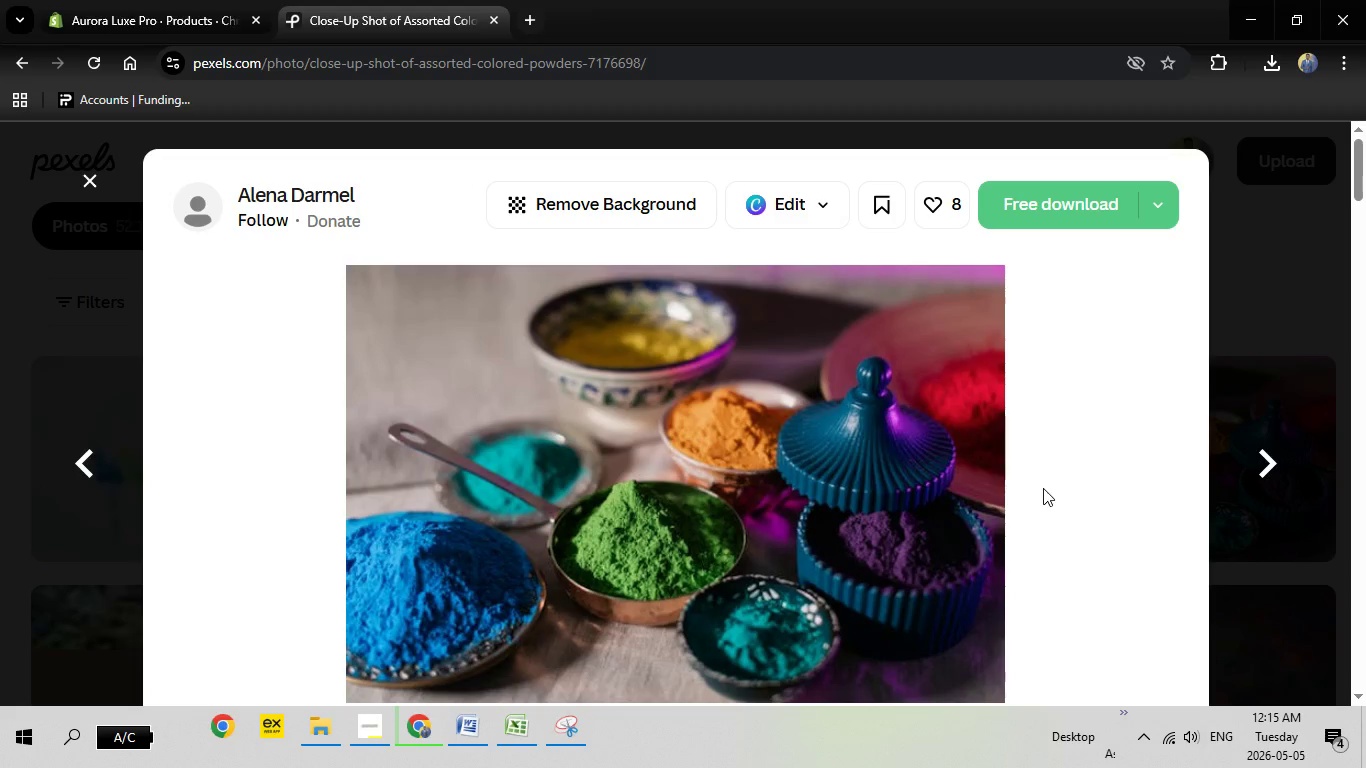 
left_click([1122, 575])
 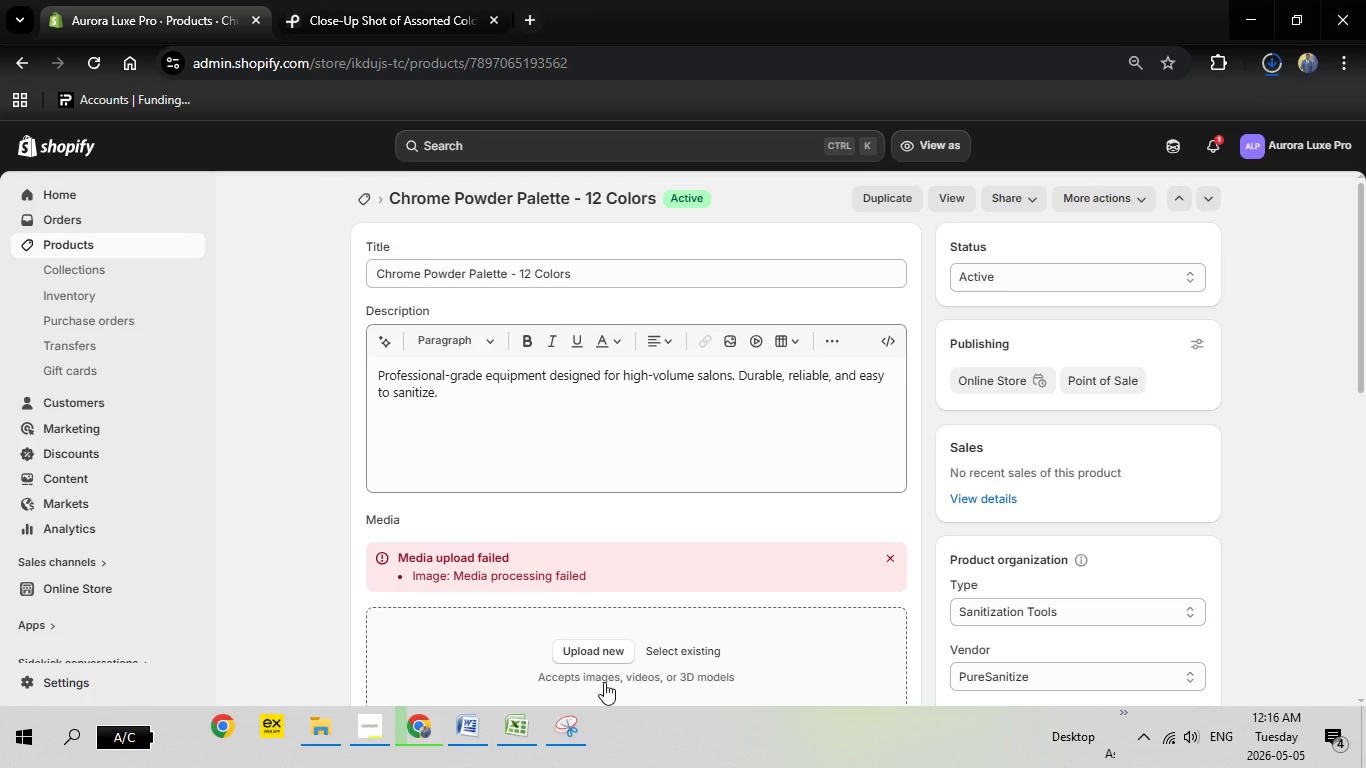 
left_click([600, 652])
 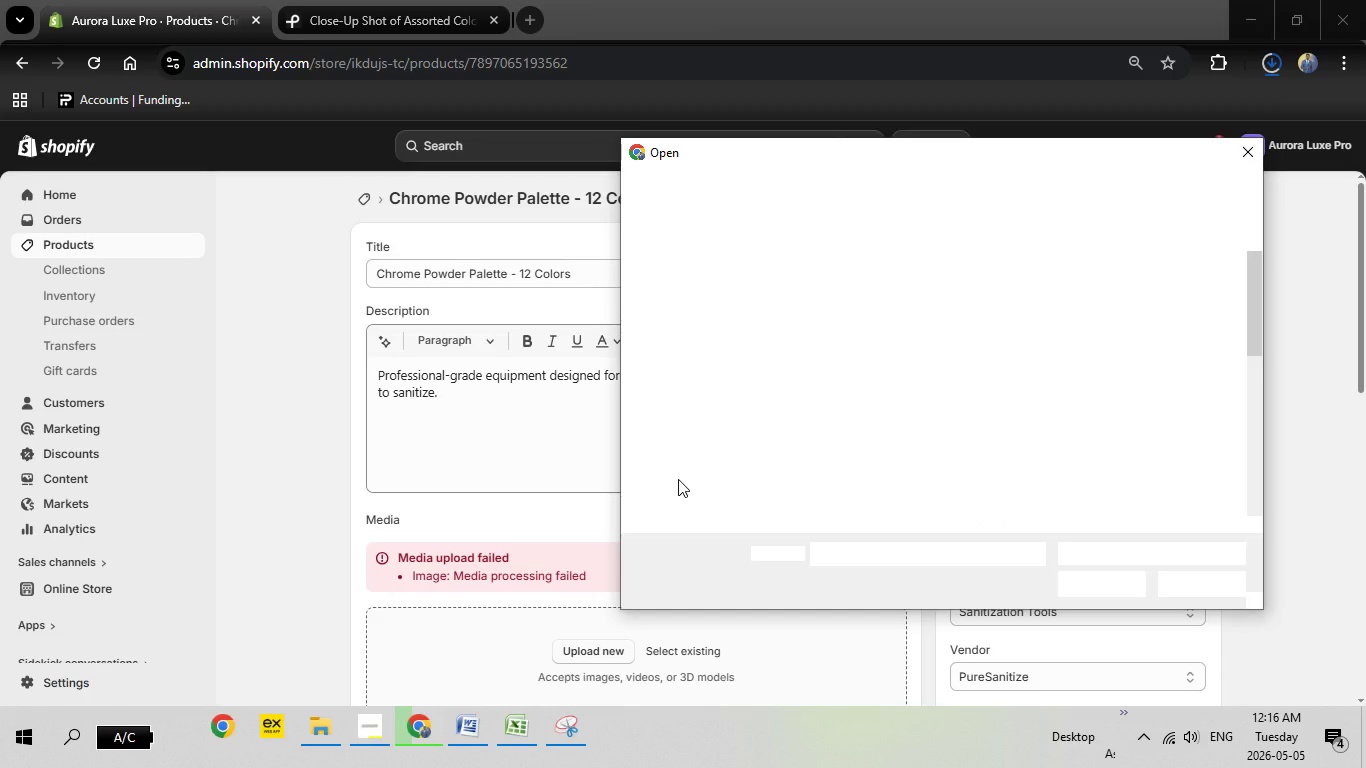 
scroll: coordinate [1024, 430], scroll_direction: down, amount: 11.0
 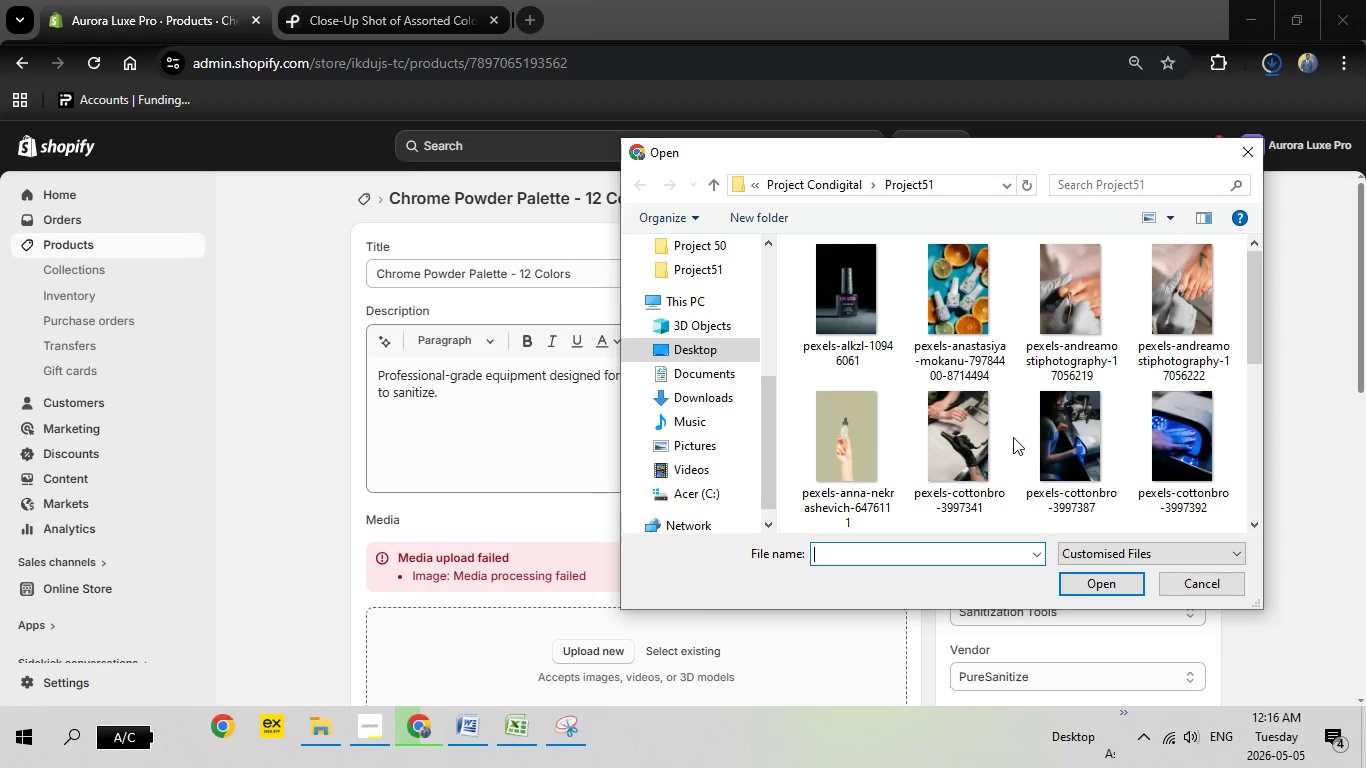 
mouse_move([1049, 424])
 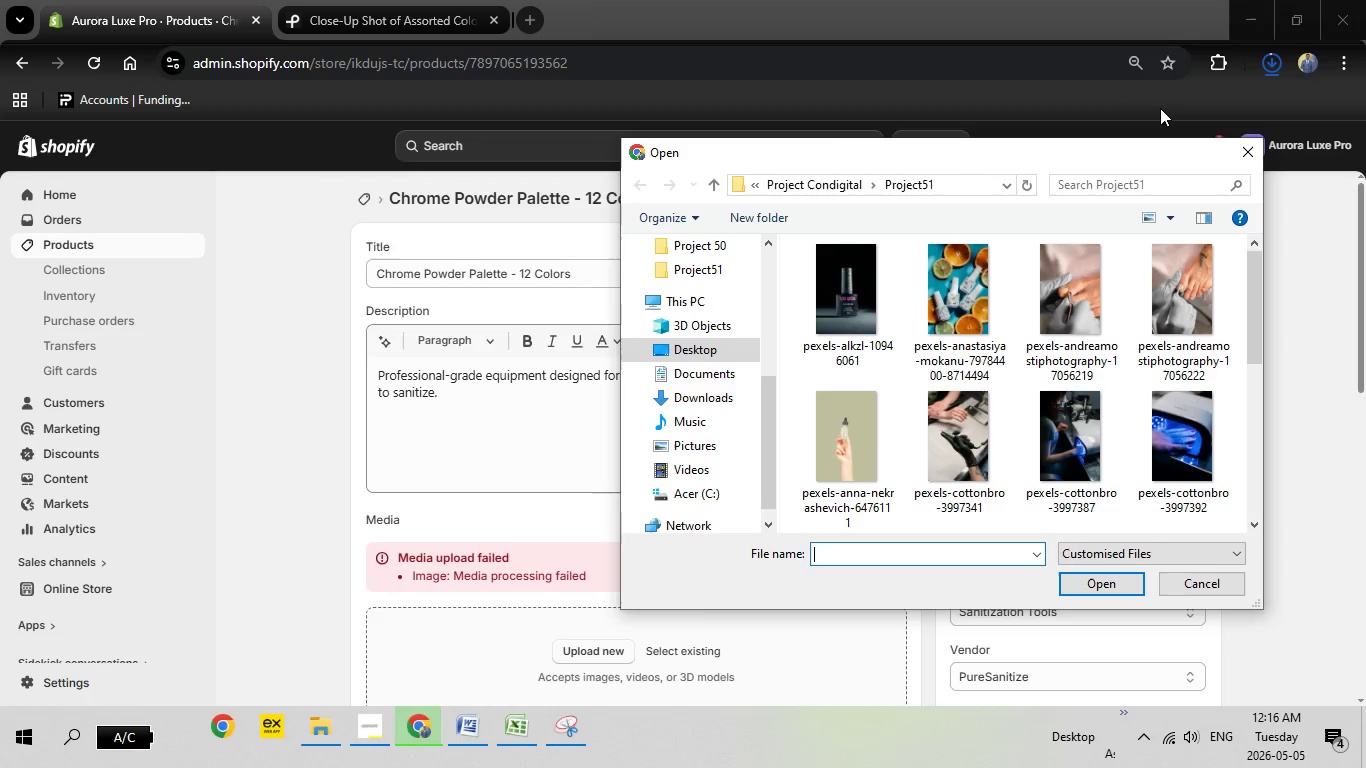 
wait(7.27)
 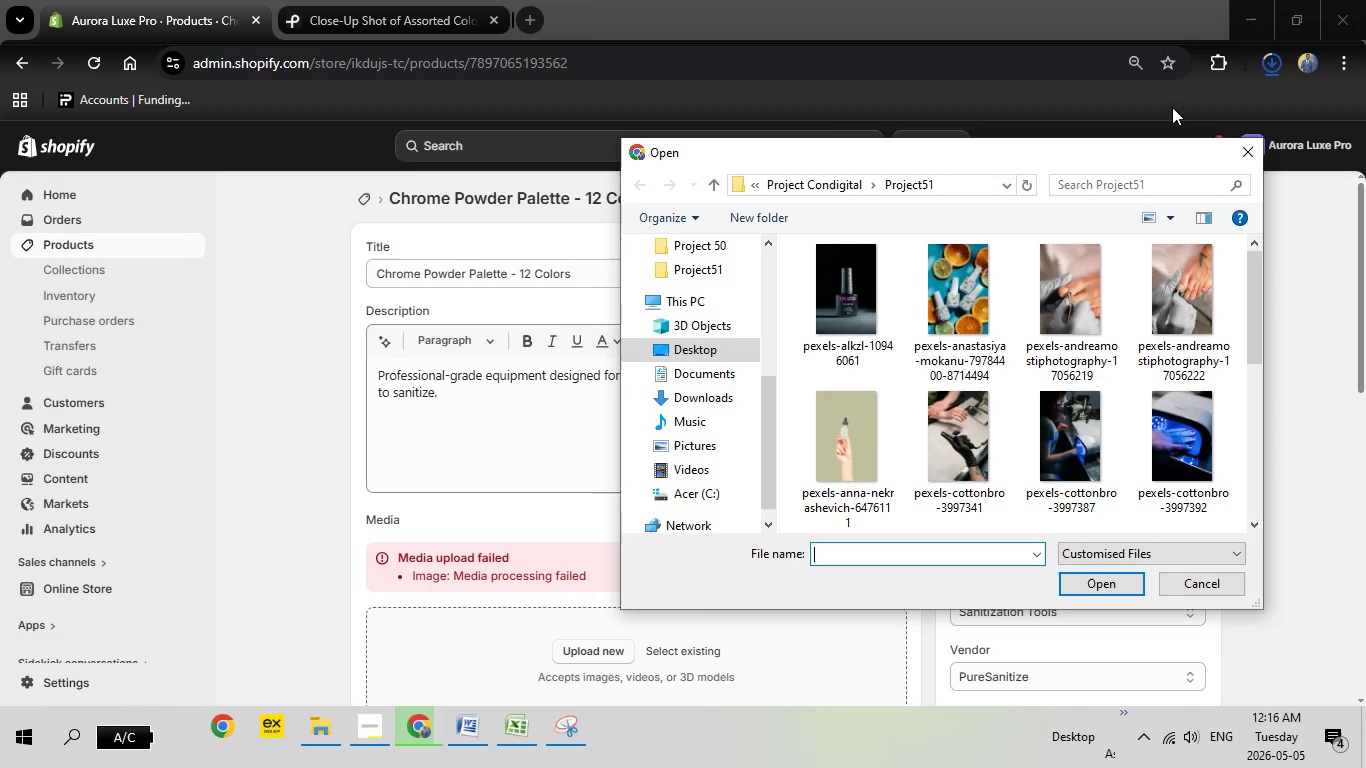 
scroll: coordinate [1084, 338], scroll_direction: down, amount: 8.0
 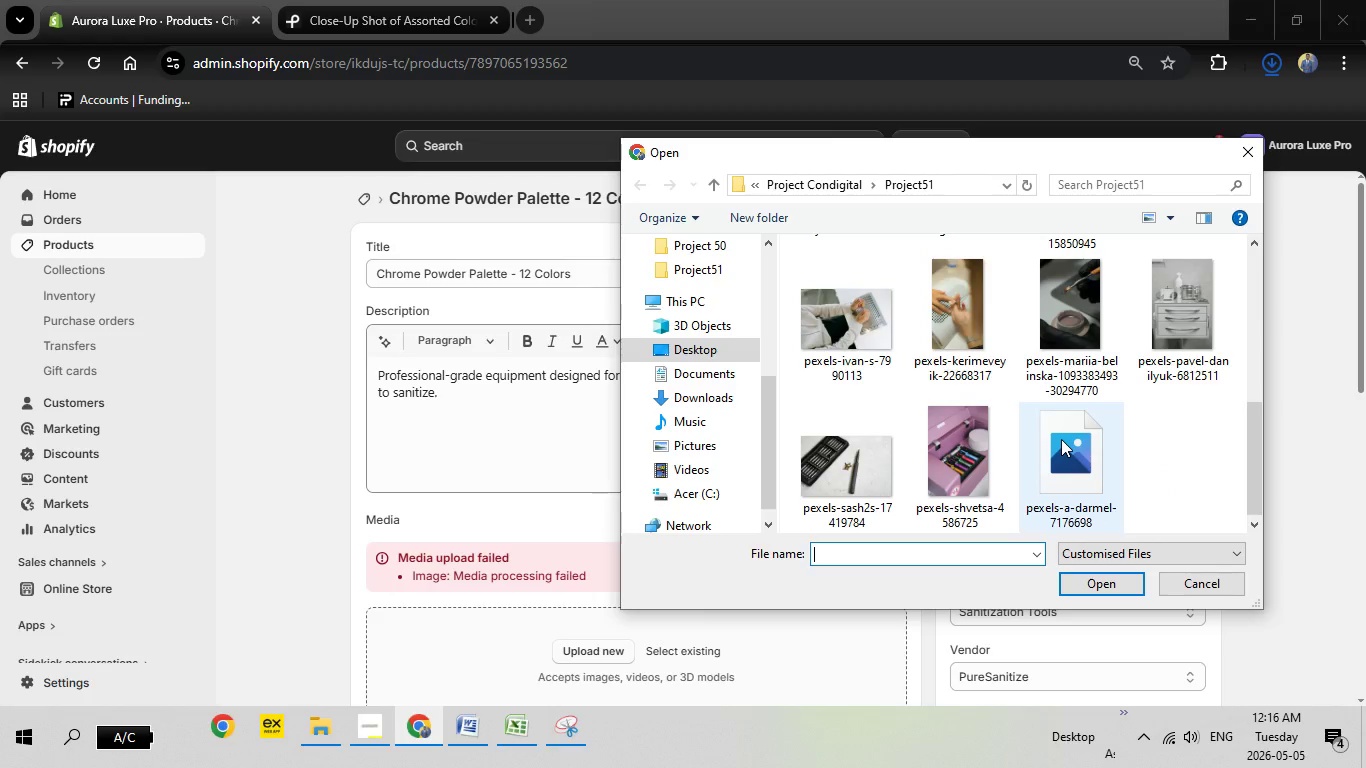 
mouse_move([1041, 441])
 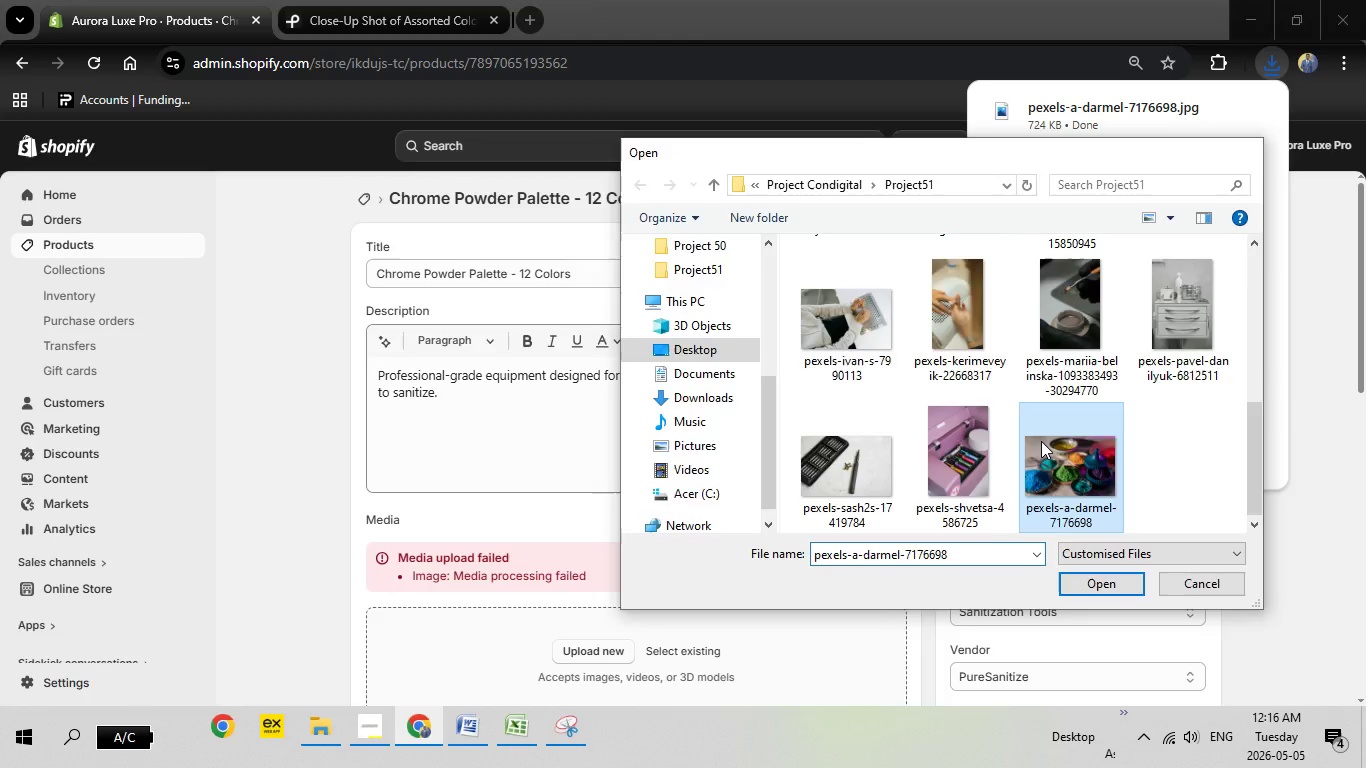 
double_click([1041, 441])
 